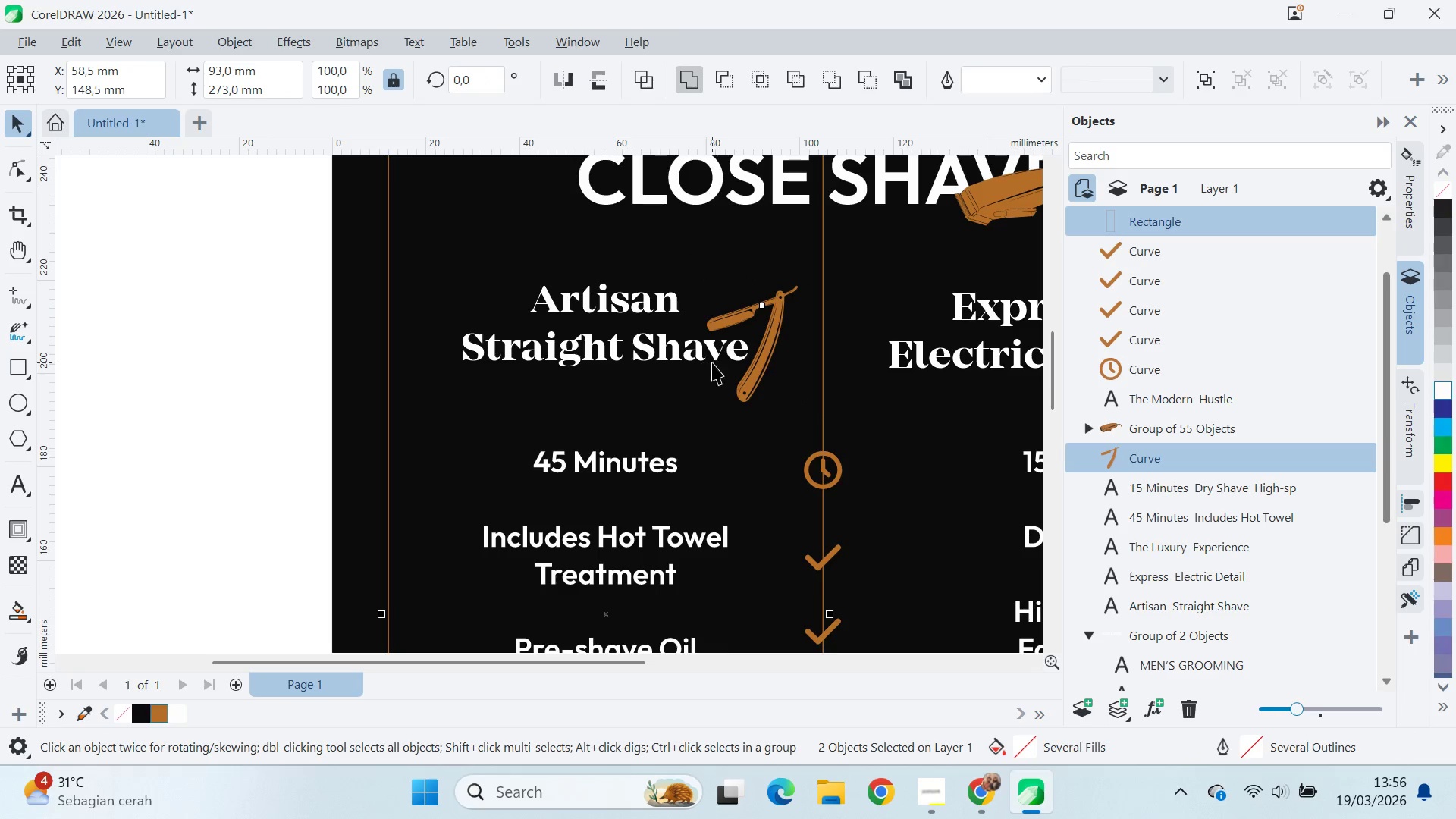 
left_click([711, 366])
 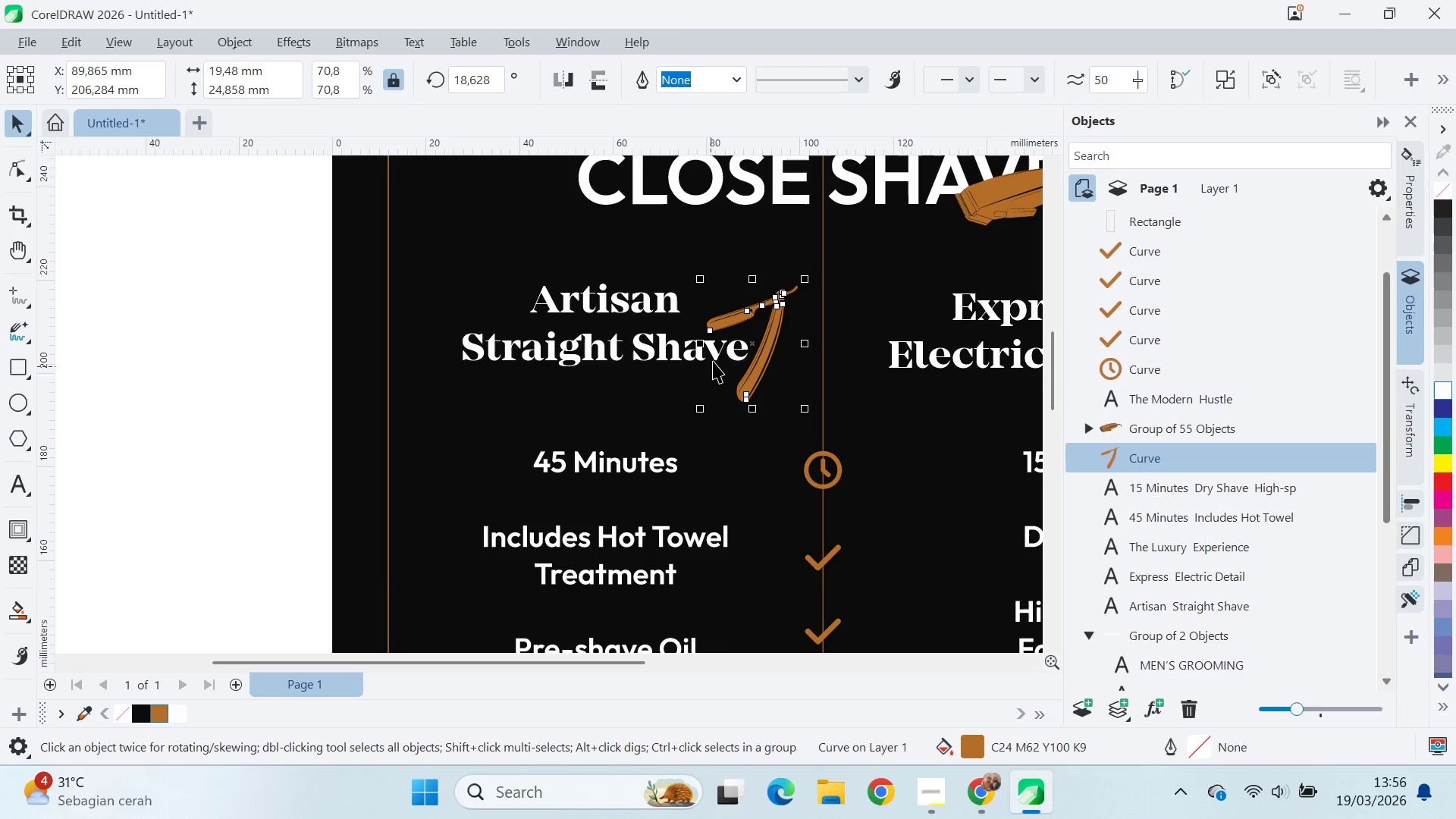 
left_click([713, 359])
 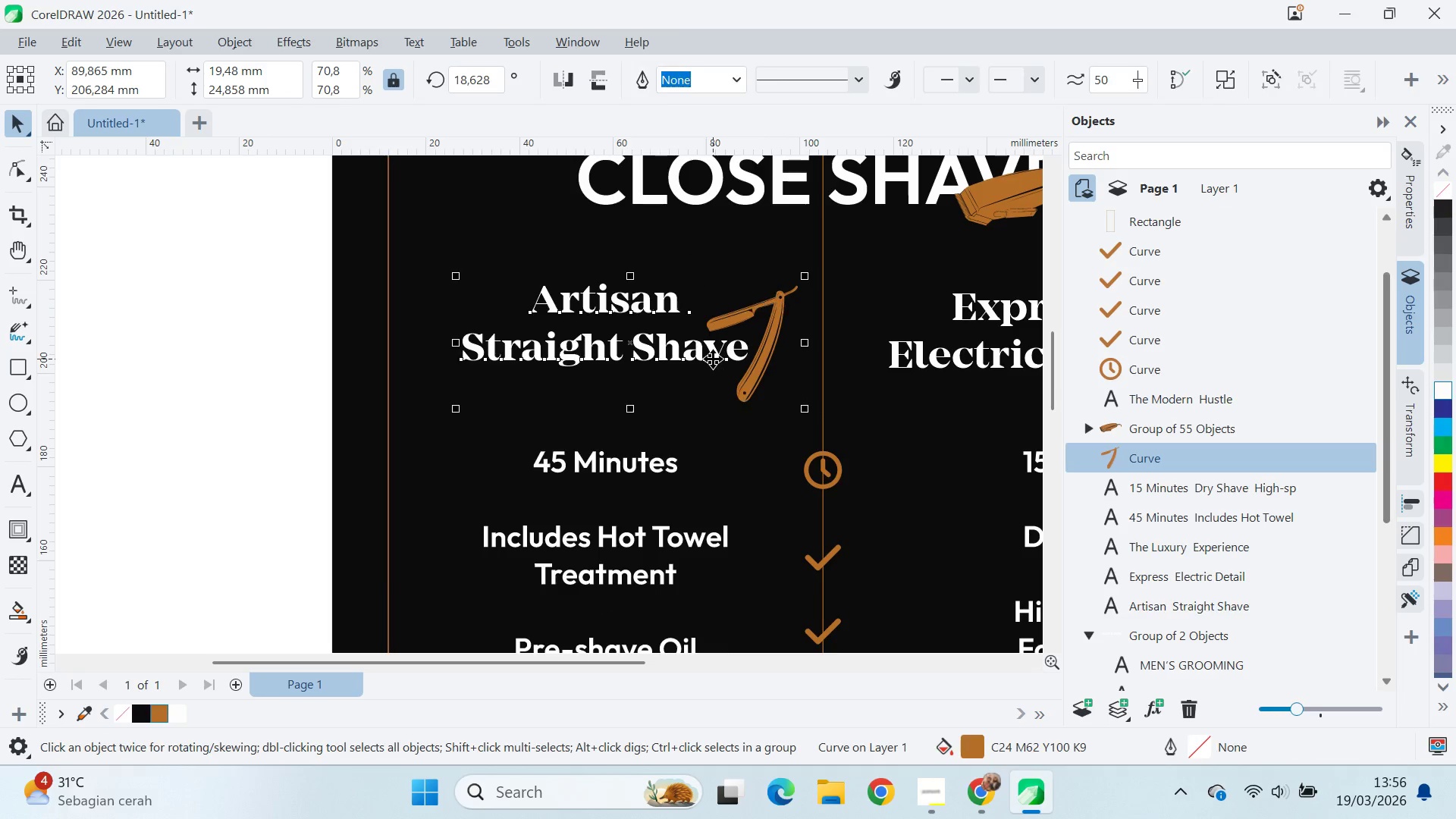 
key(Shift+ShiftLeft)
 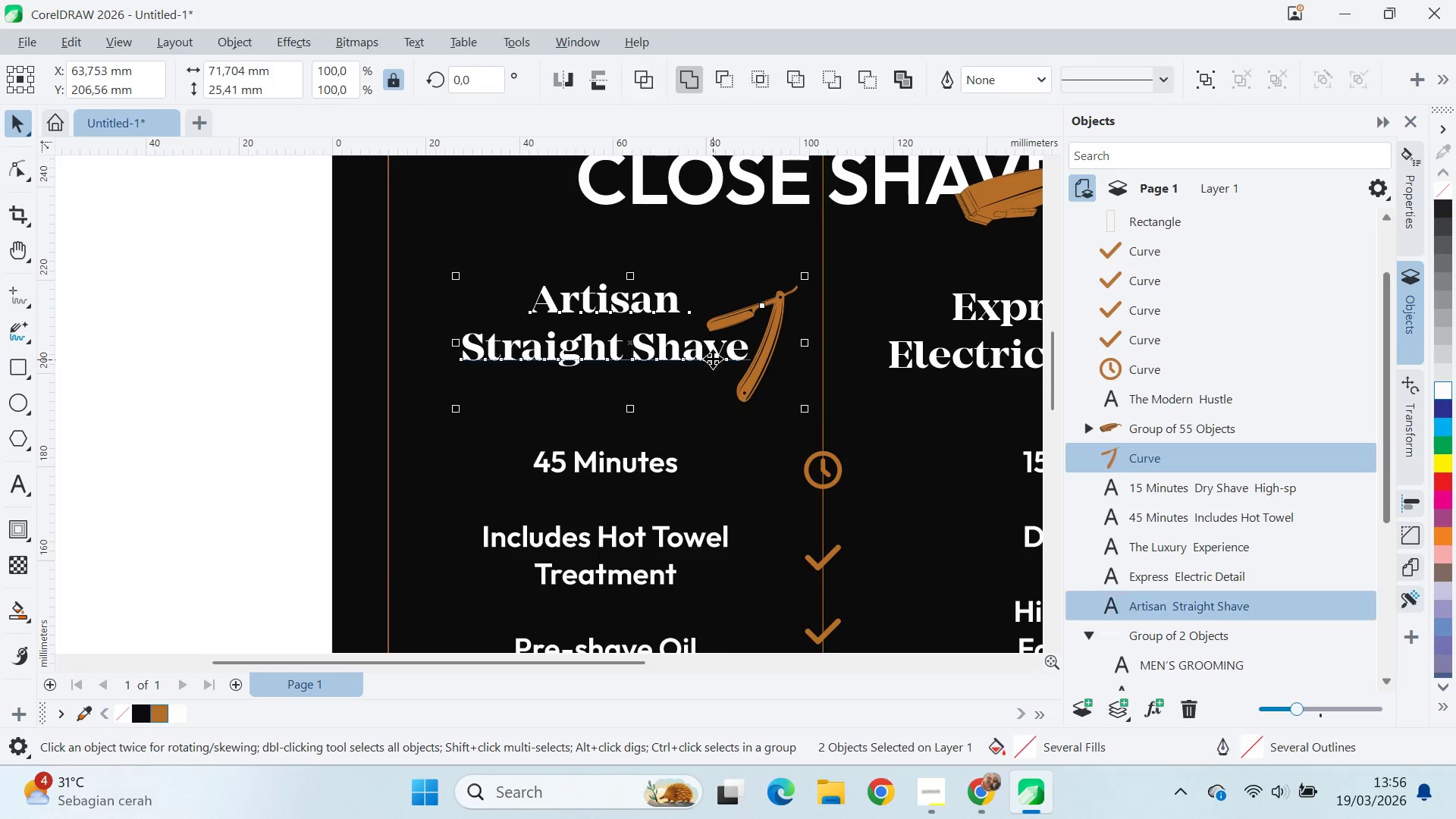 
key(Shift+ShiftLeft)
 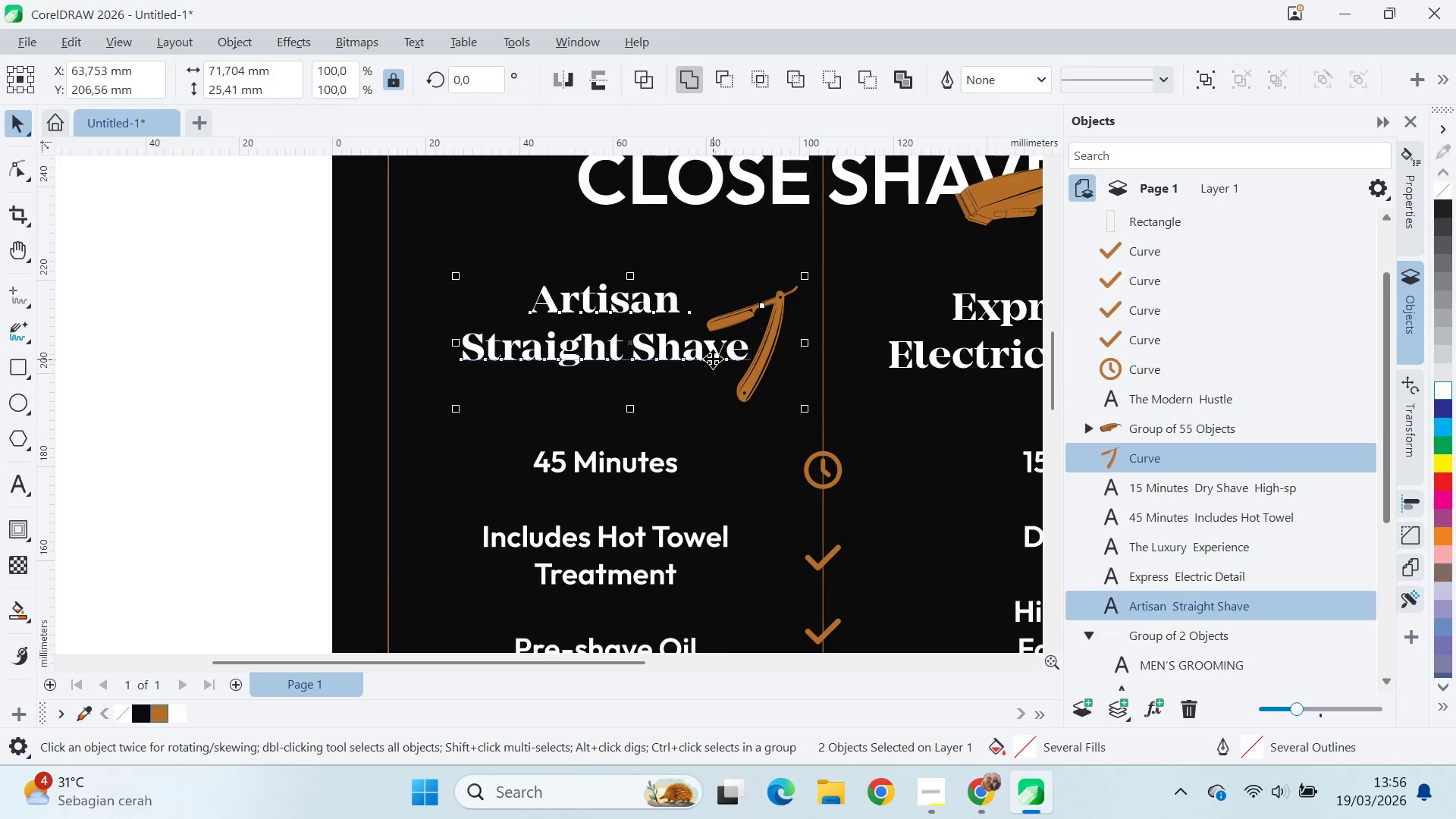 
key(Shift+ShiftLeft)
 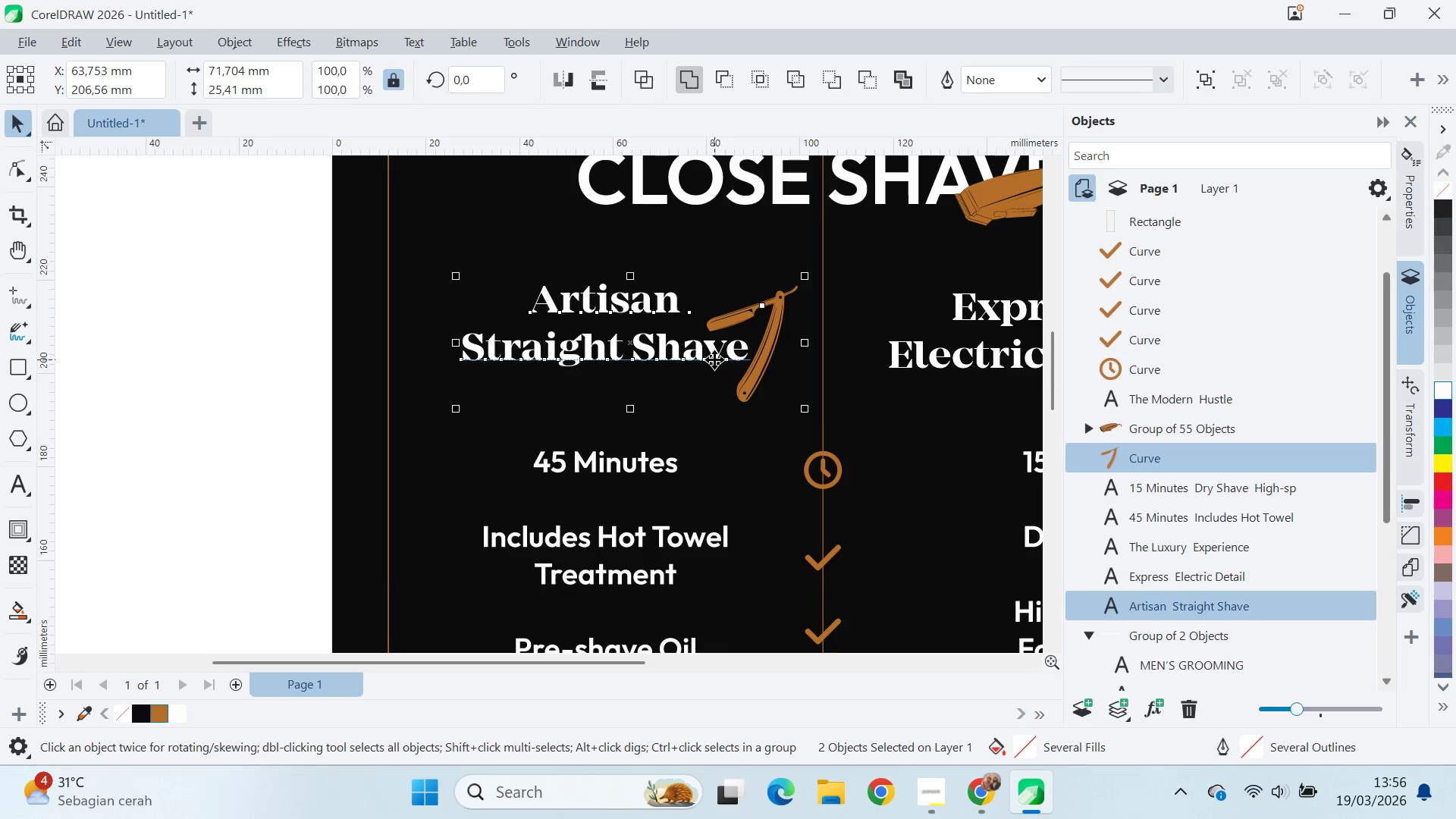 
key(Control+G)
 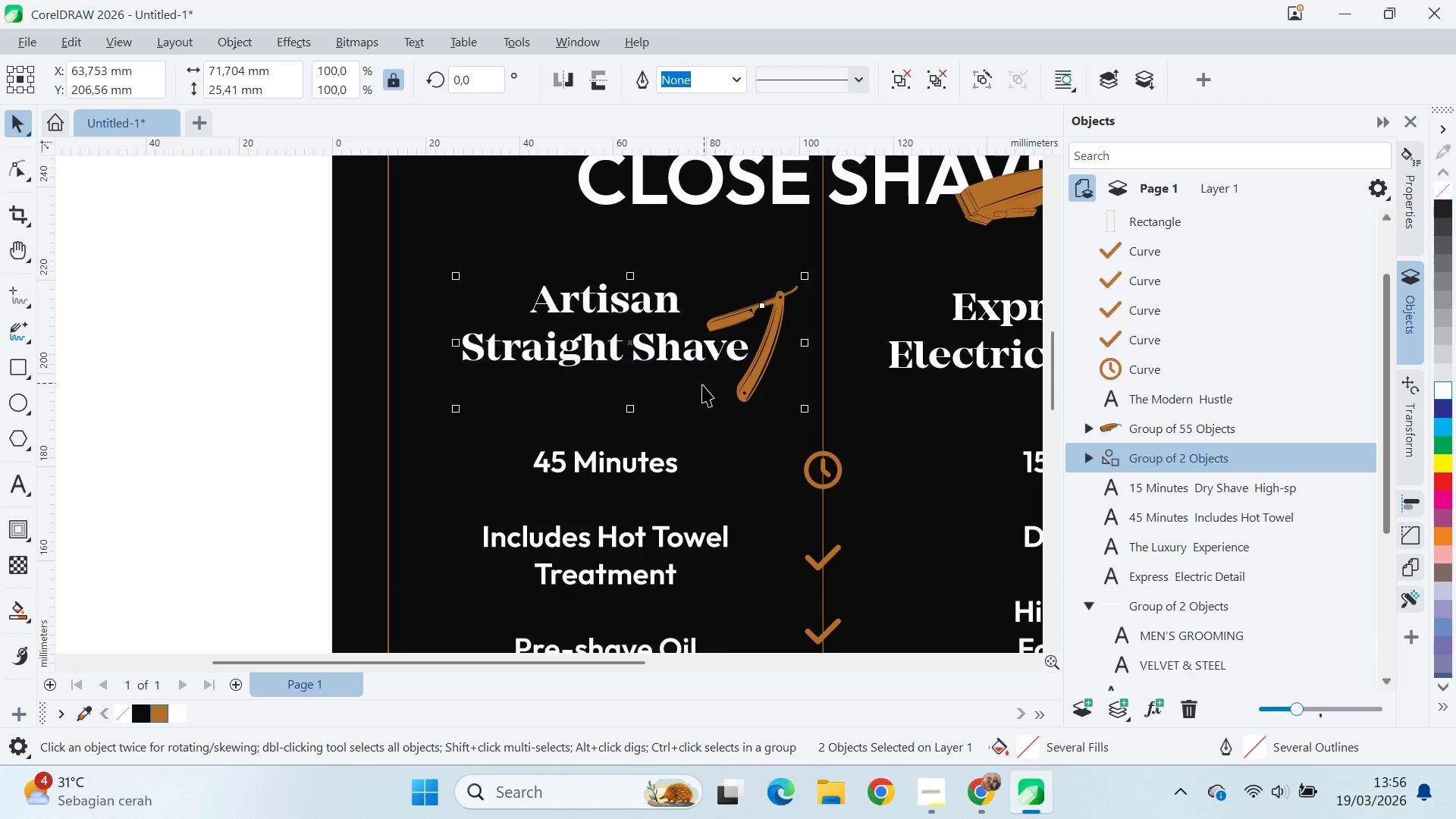 
hold_key(key=ShiftLeft, duration=0.33)
left_click([701, 389])
 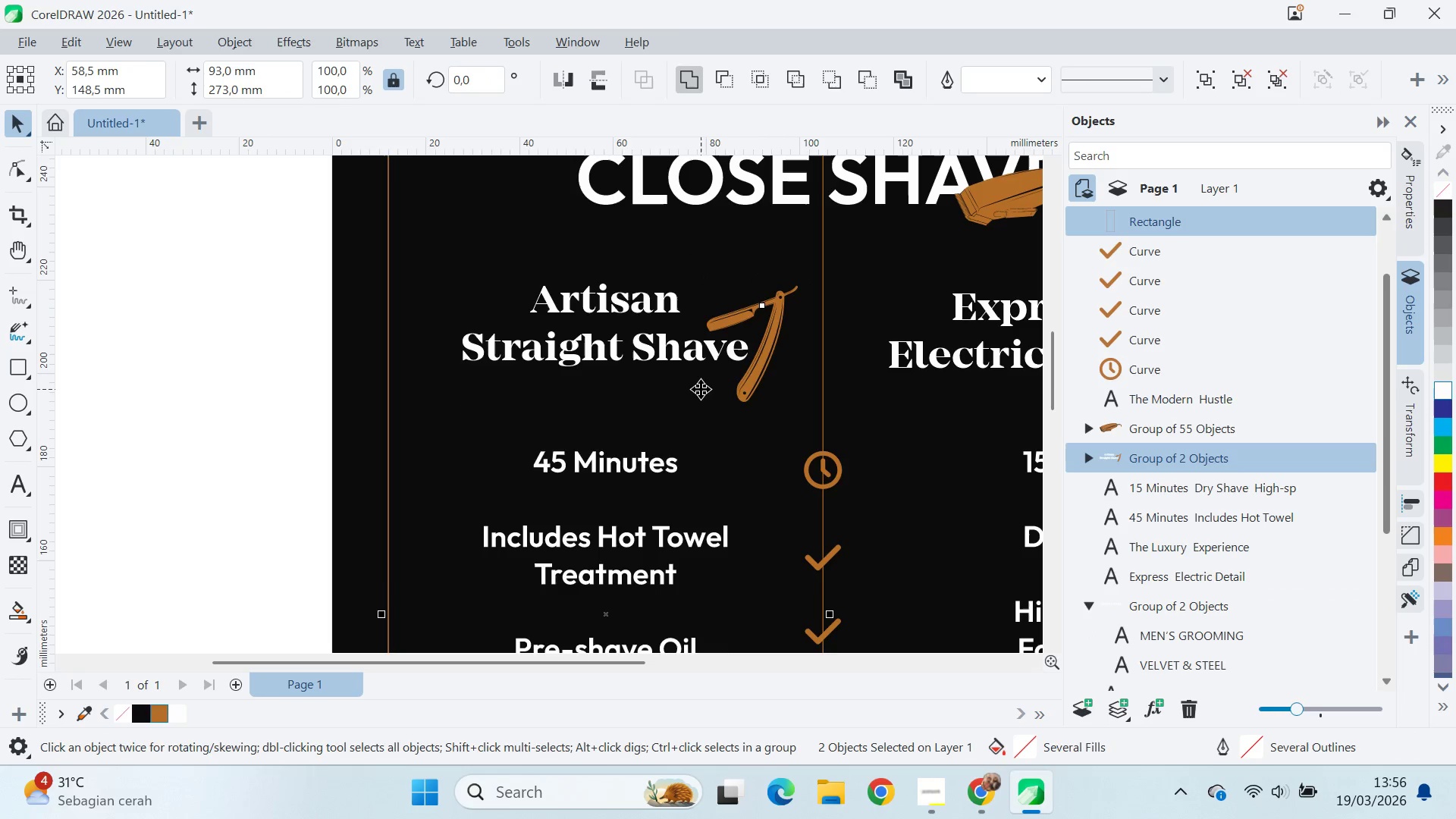 
type(cq)
 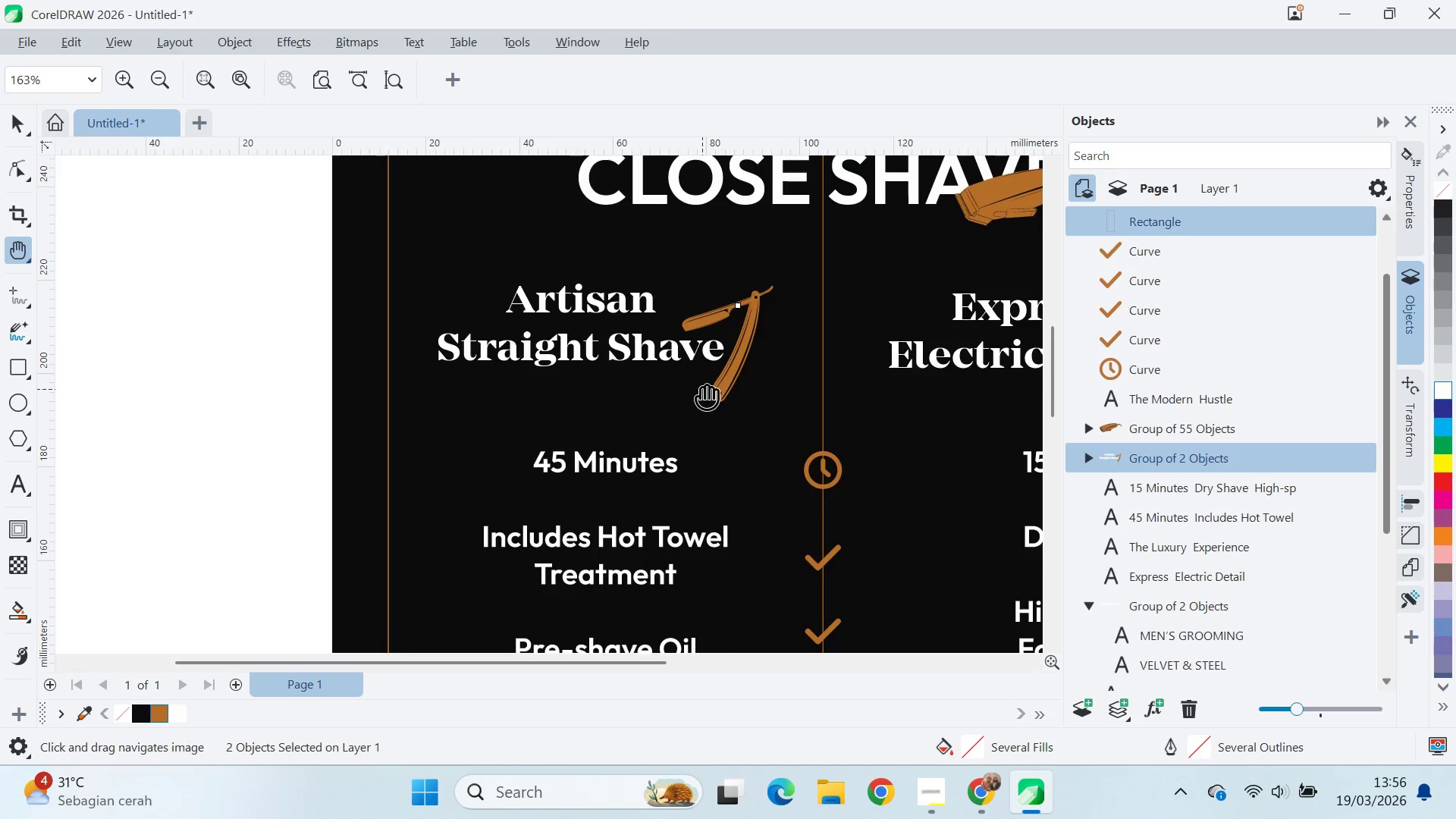 
left_click_drag(start_coordinate=[838, 366], to_coordinate=[552, 382])
 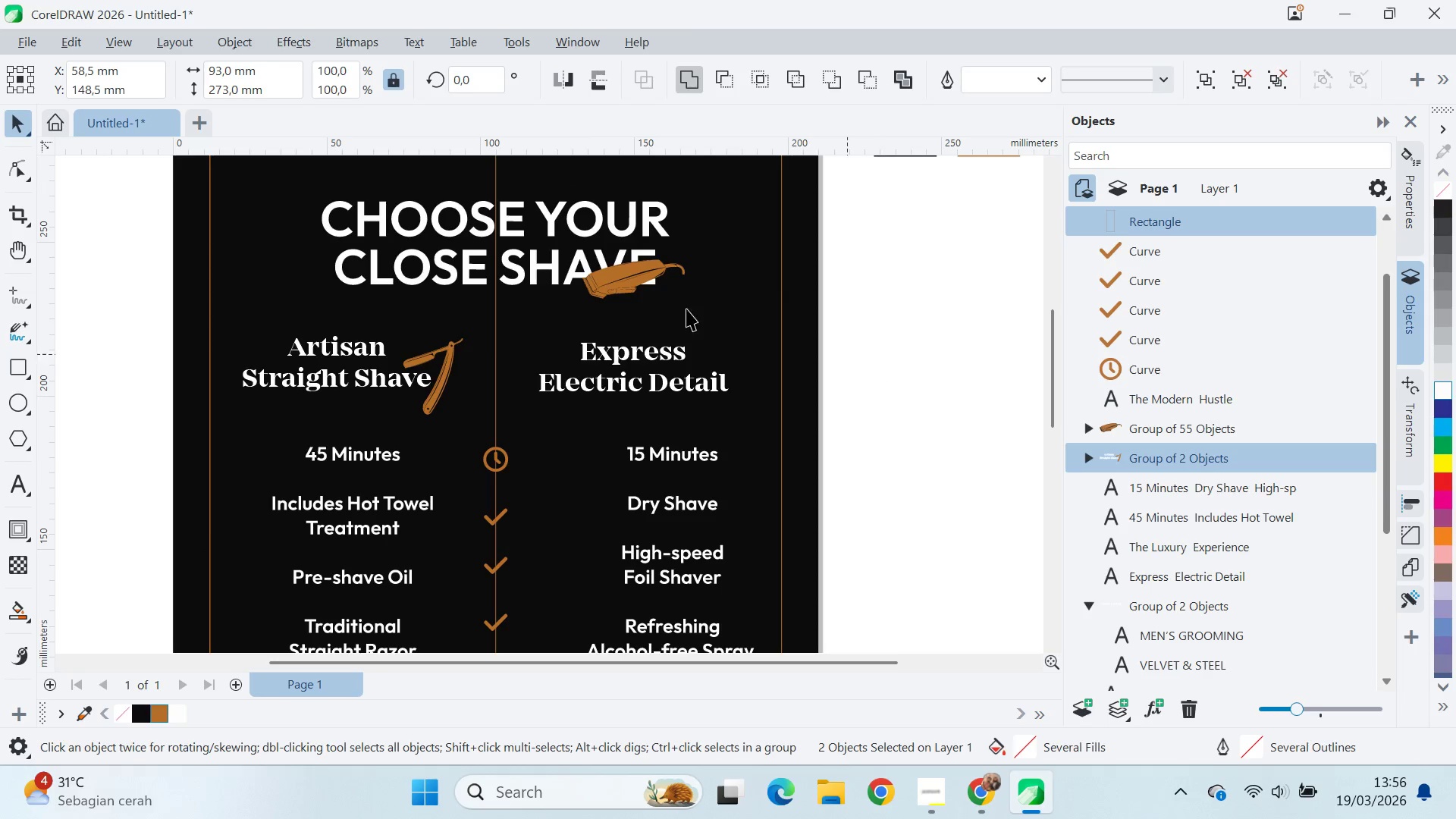 
scroll: coordinate [702, 391], scroll_direction: down, amount: 3.0
 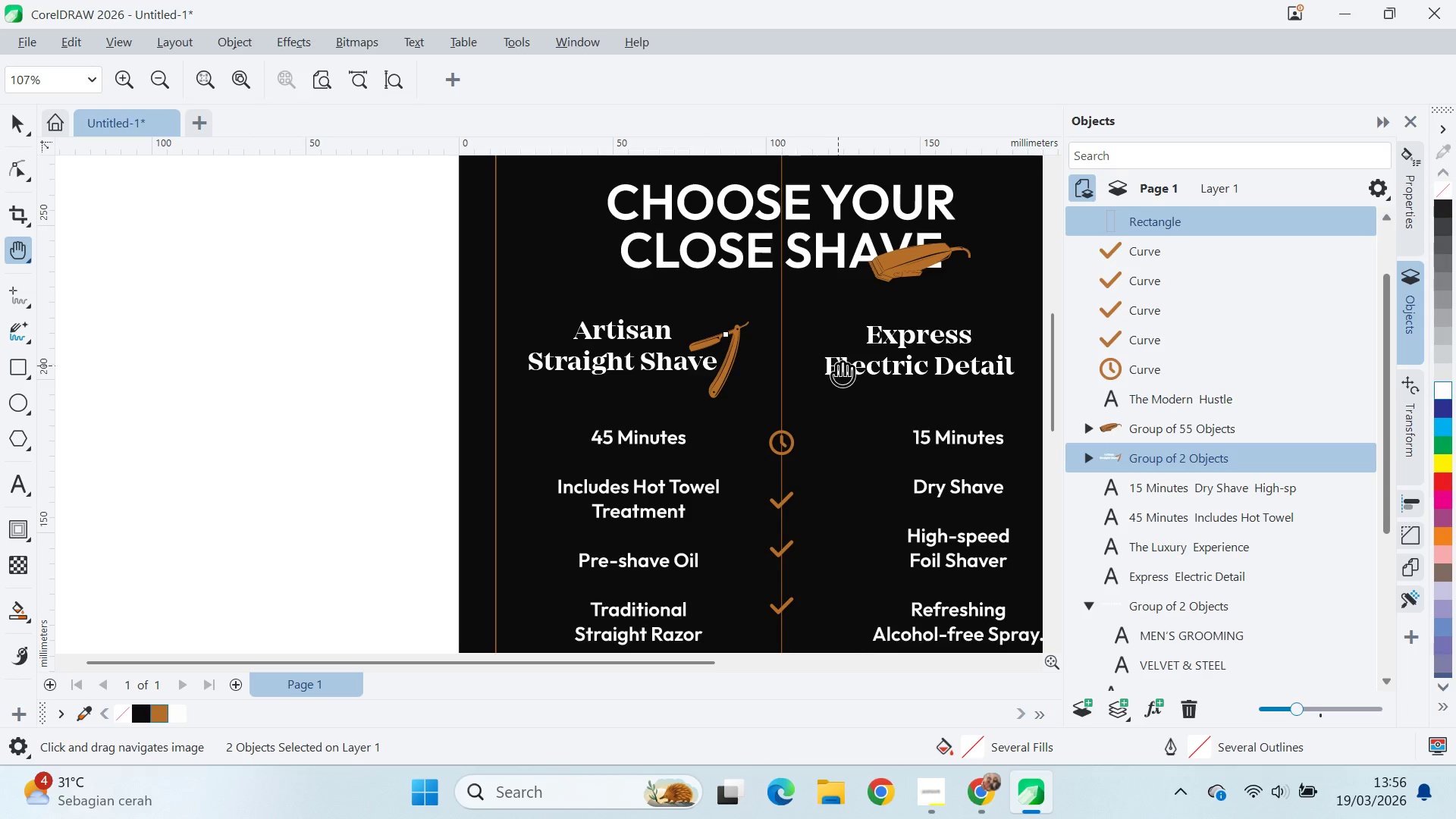 
key(V)
 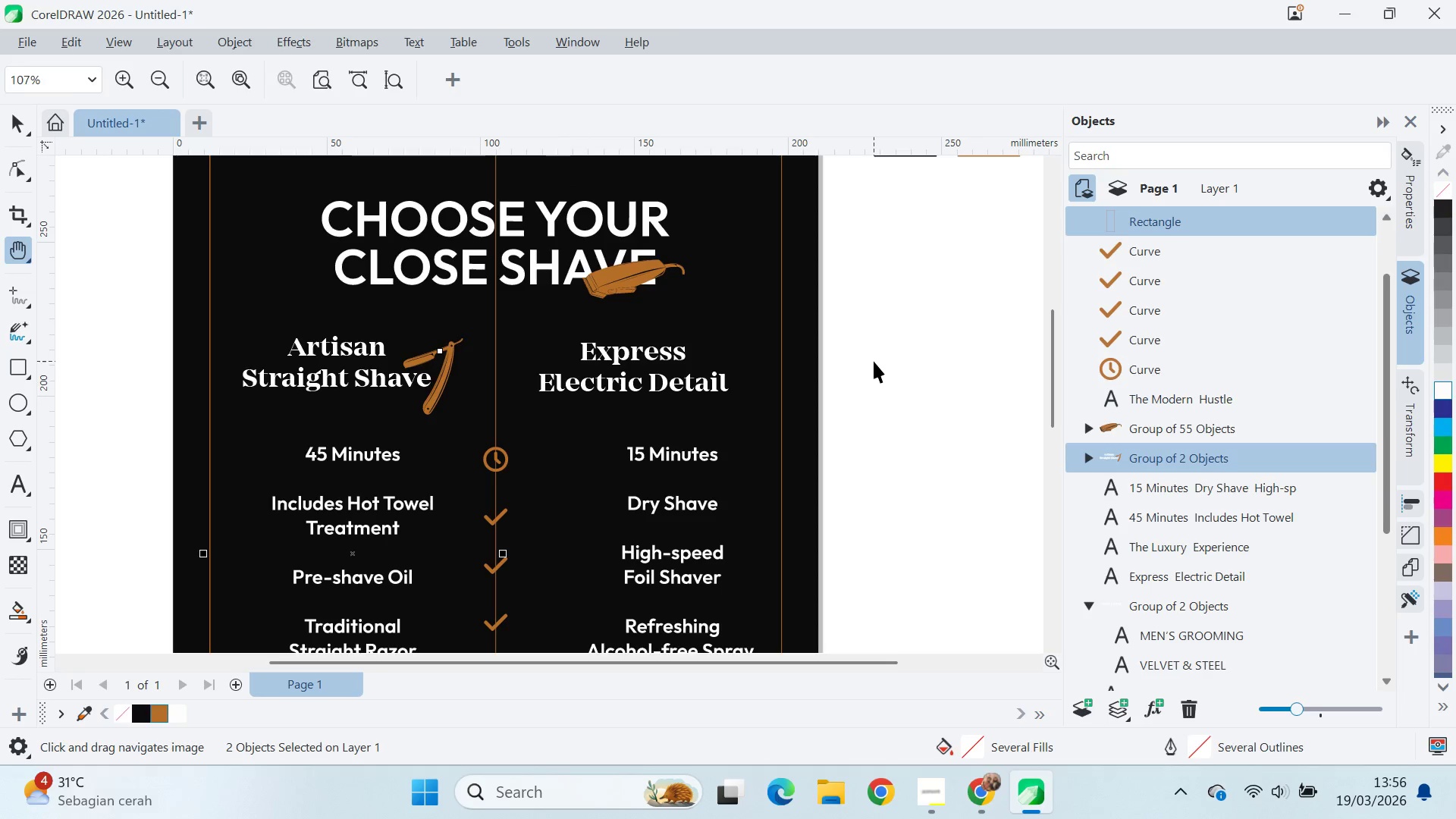 
left_click([875, 361])
 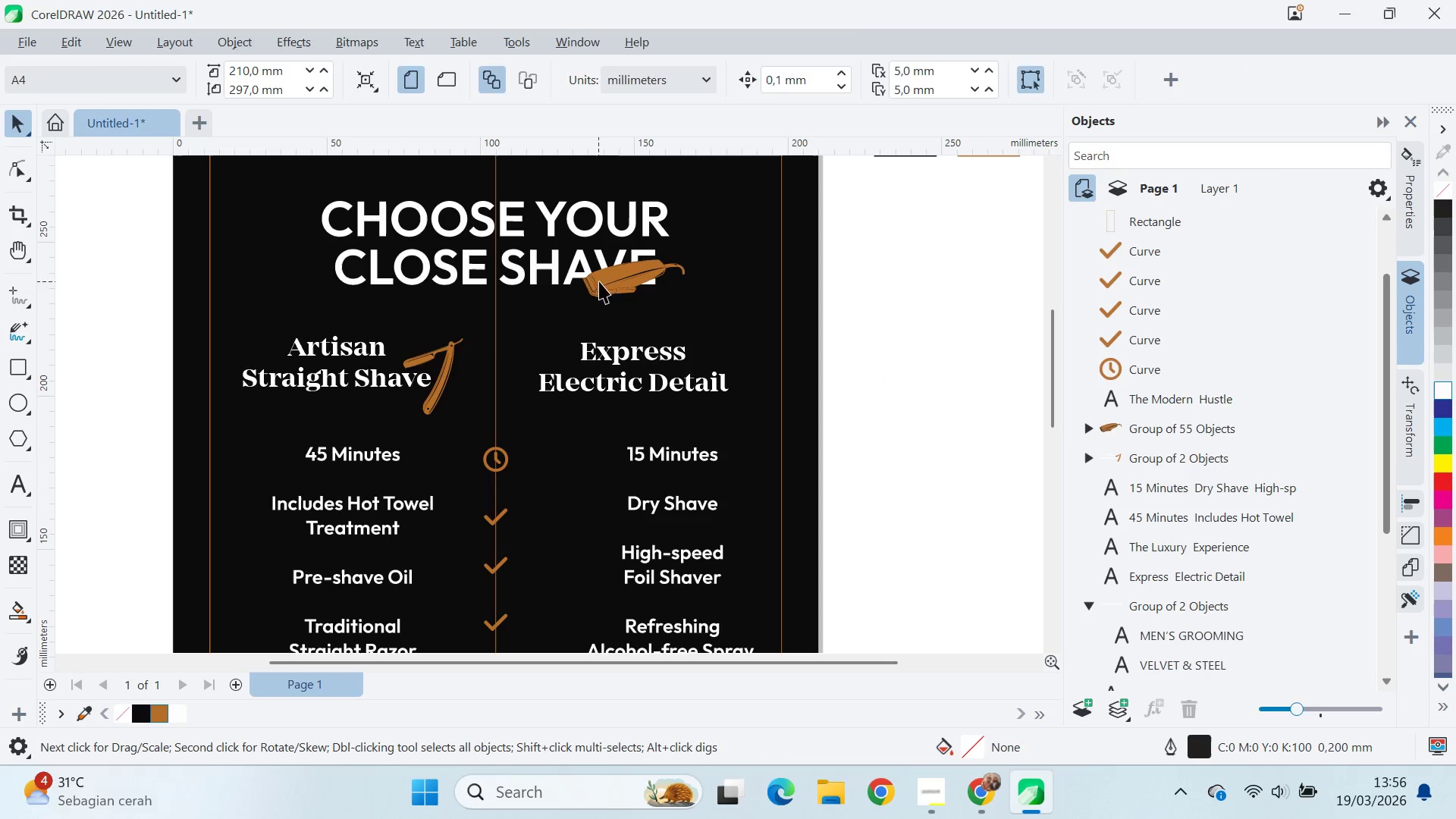 
left_click([613, 286])
 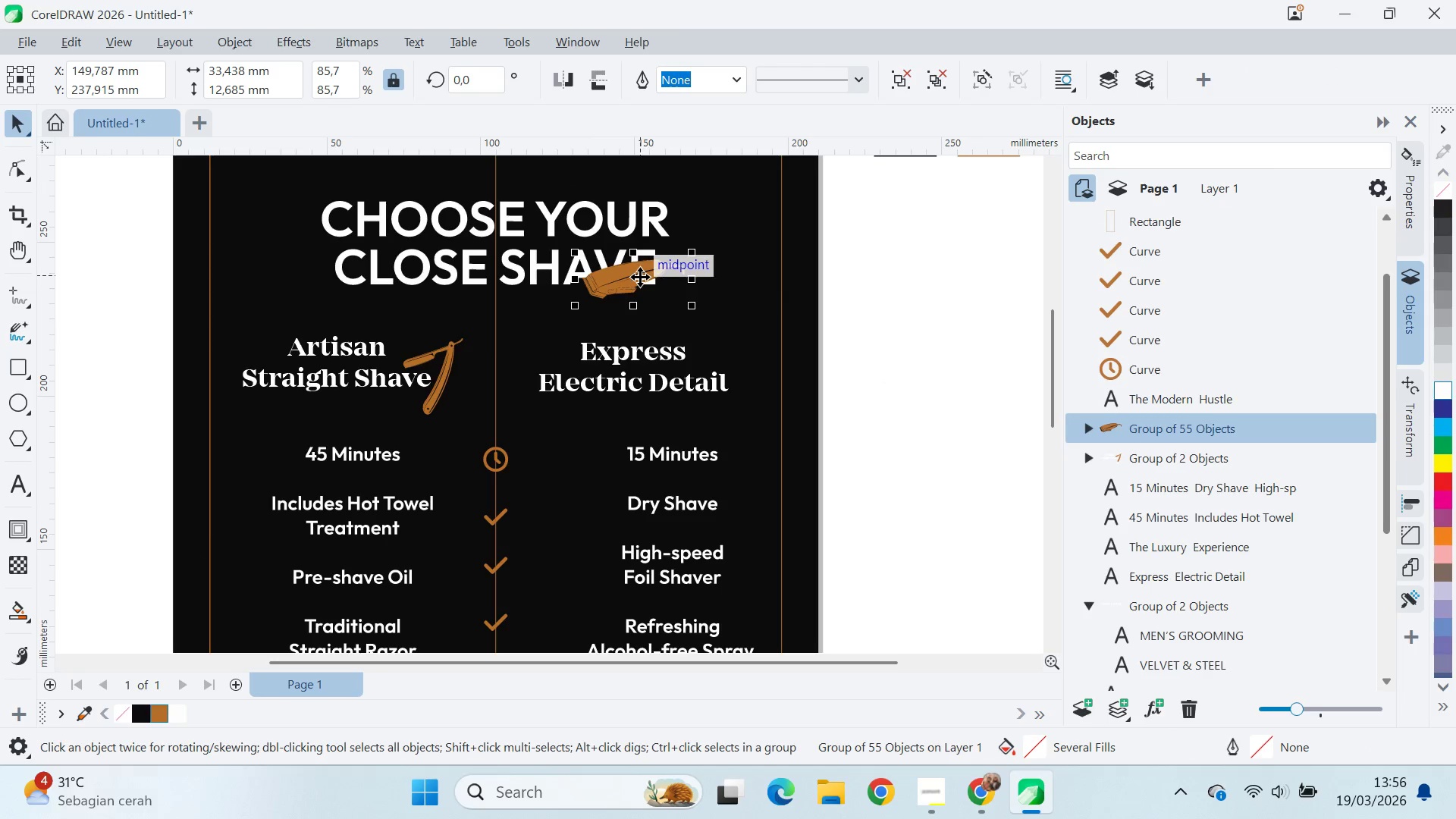 
left_click_drag(start_coordinate=[640, 276], to_coordinate=[732, 338])
 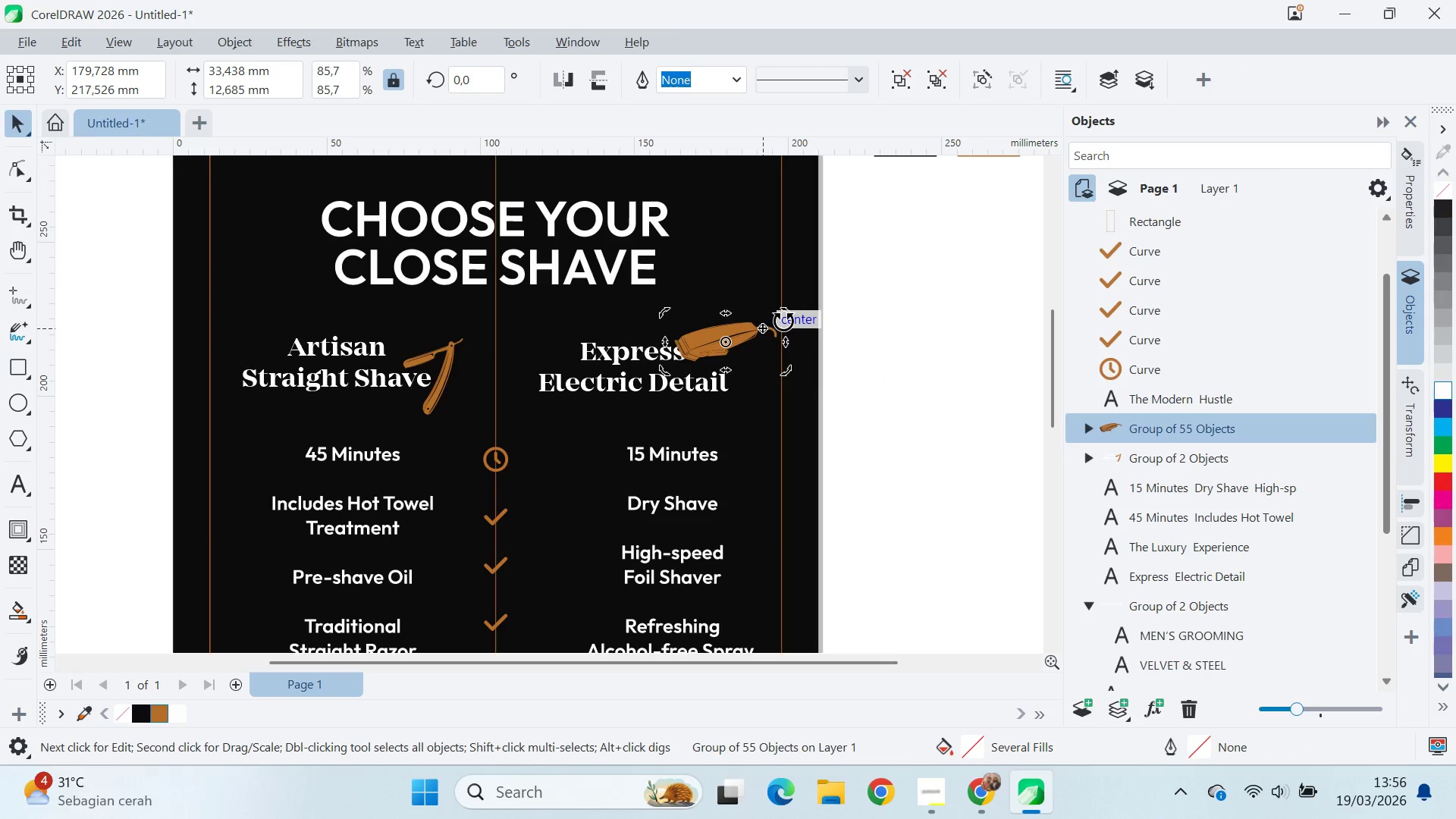 
left_click([732, 338])
 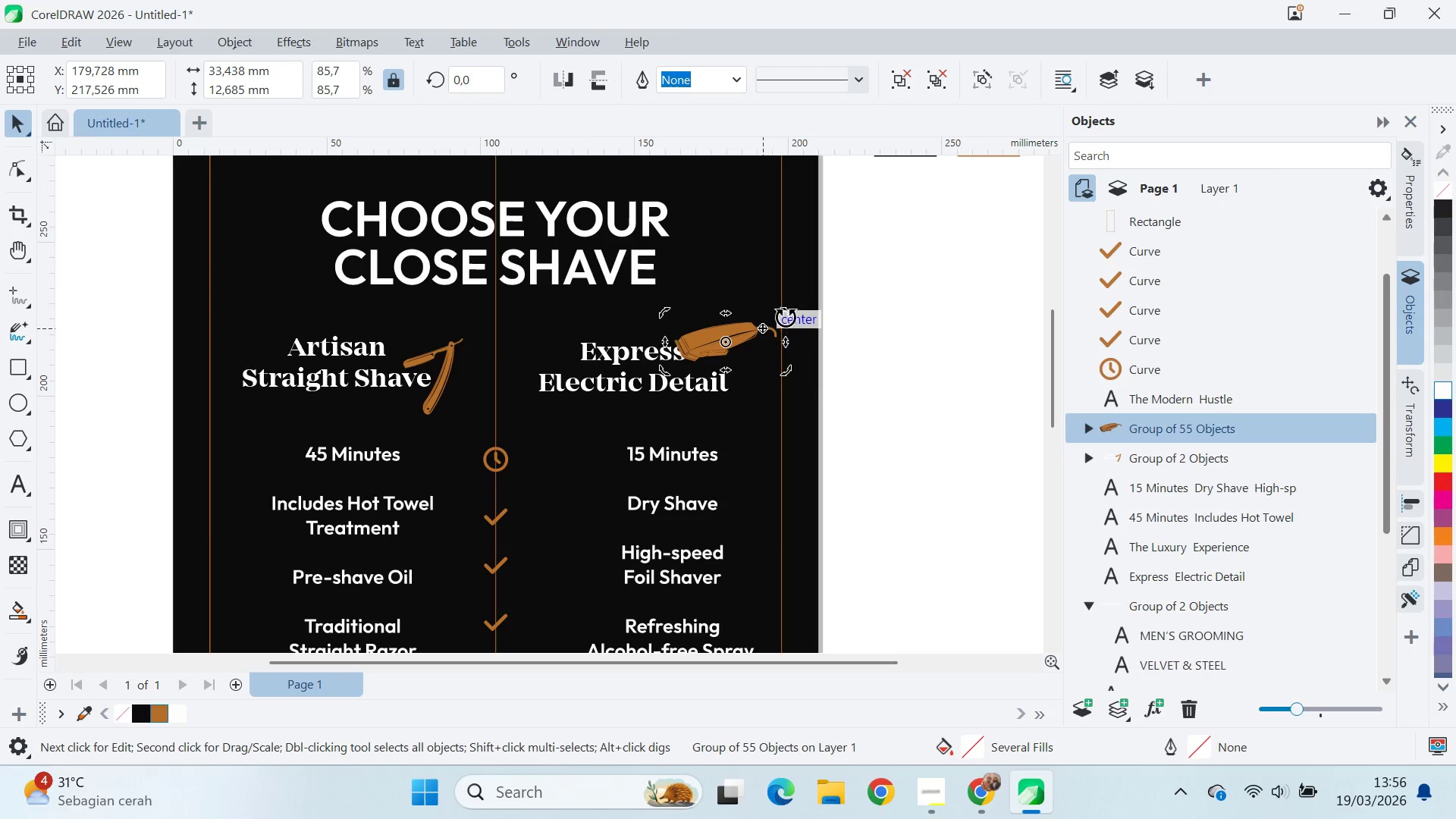 
left_click_drag(start_coordinate=[786, 317], to_coordinate=[758, 304])
 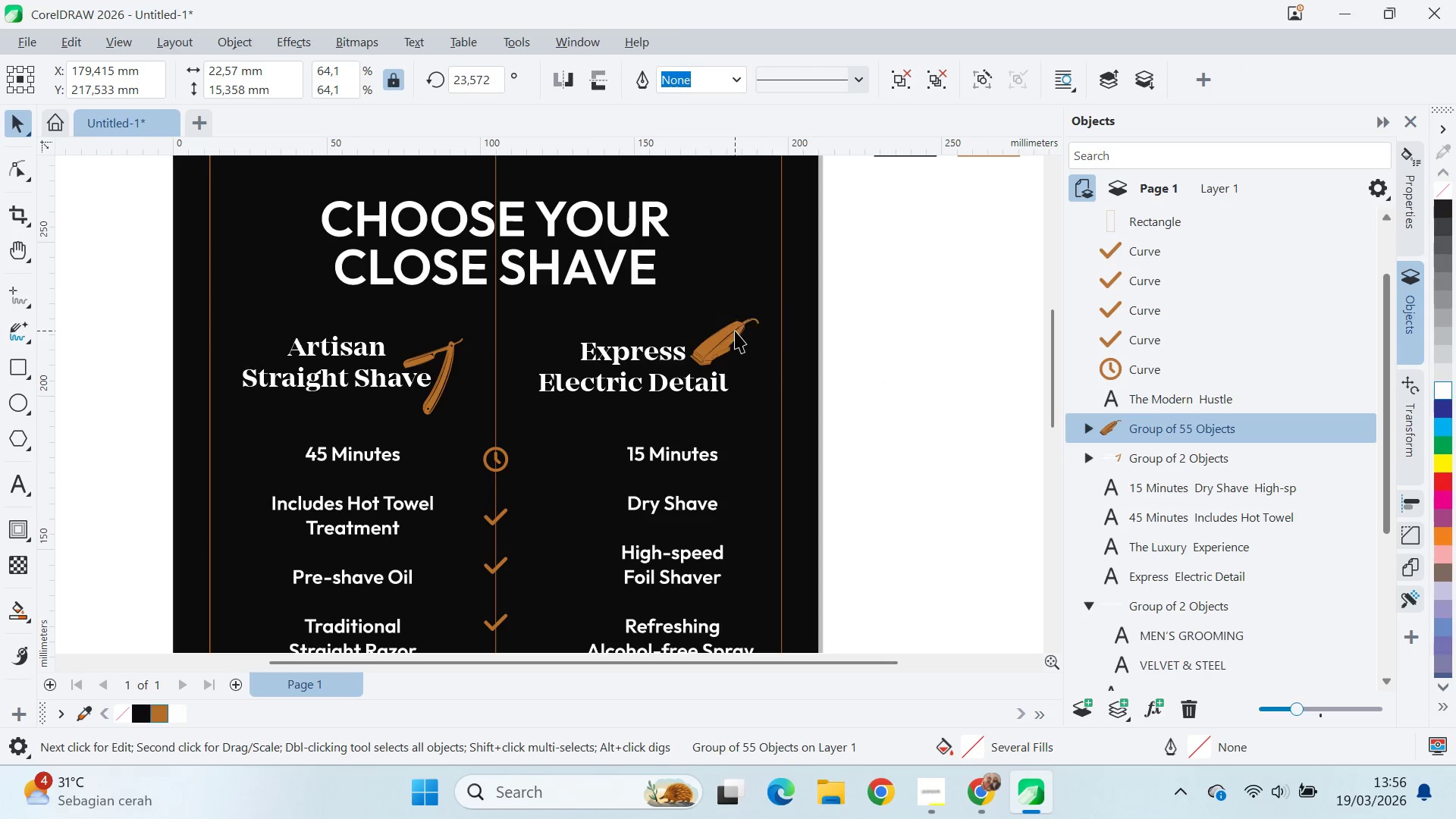 
hold_key(key=ShiftLeft, duration=1.5)
 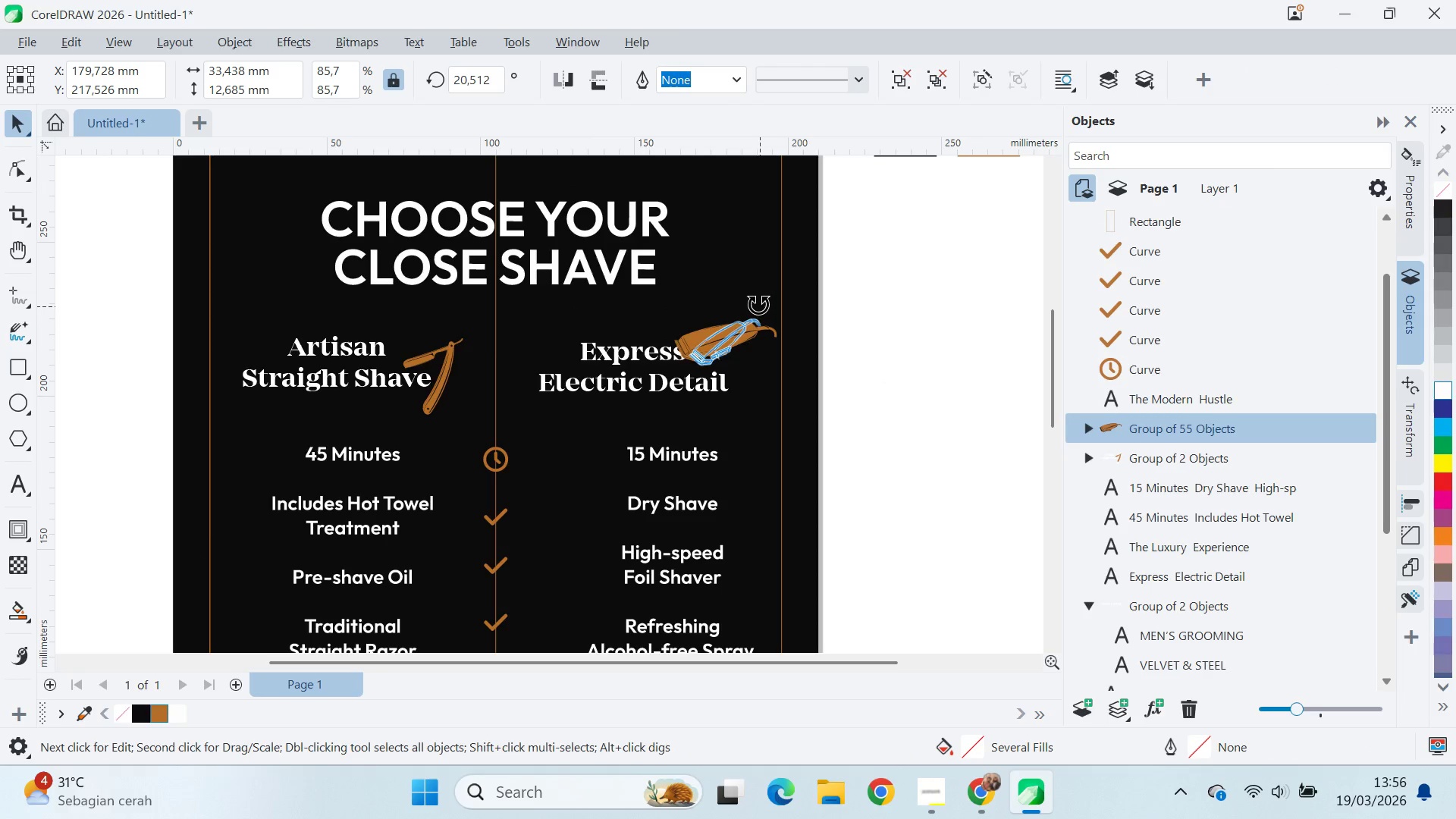 
hold_key(key=ShiftLeft, duration=1.08)
 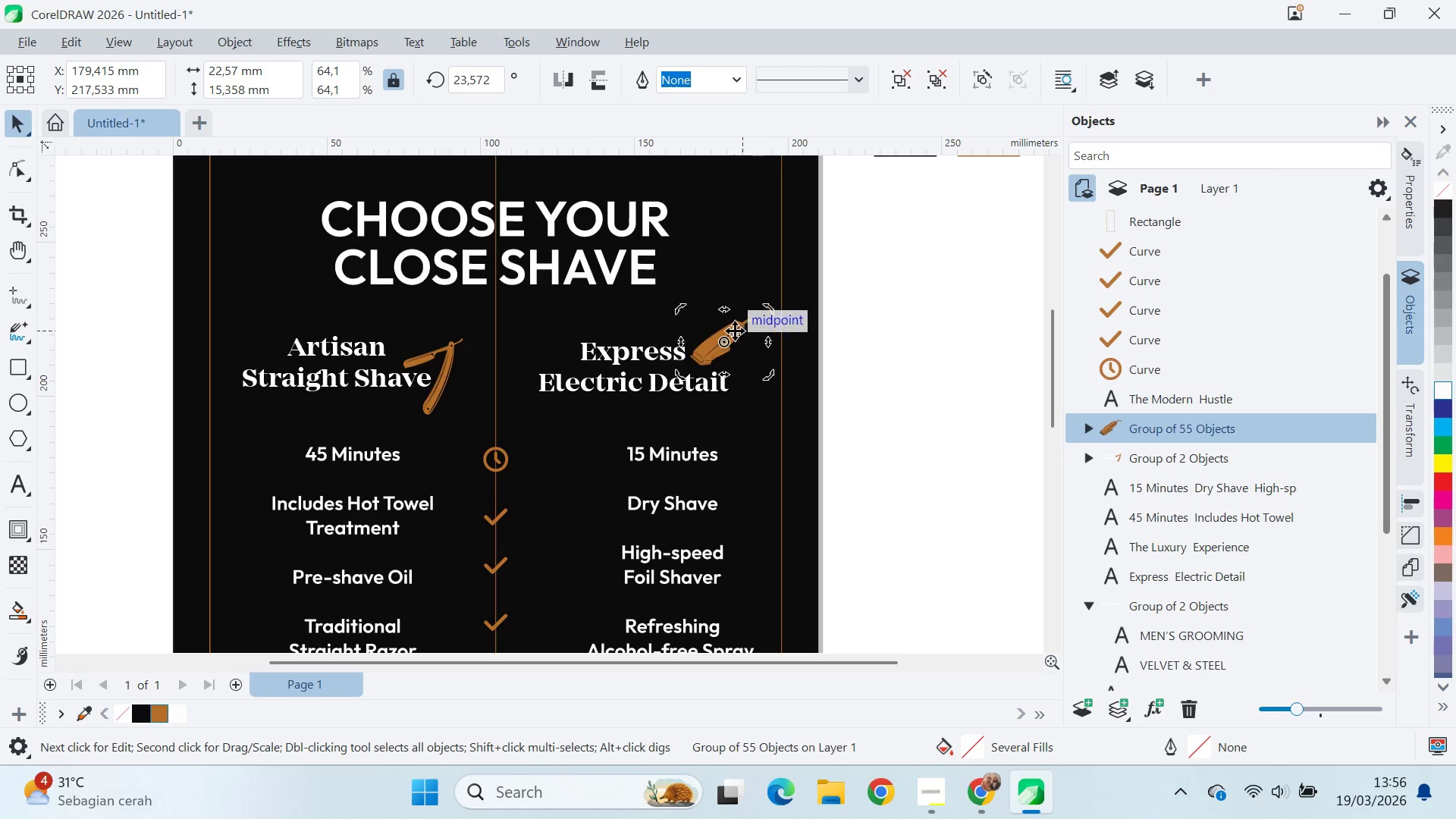 
left_click([735, 331])
 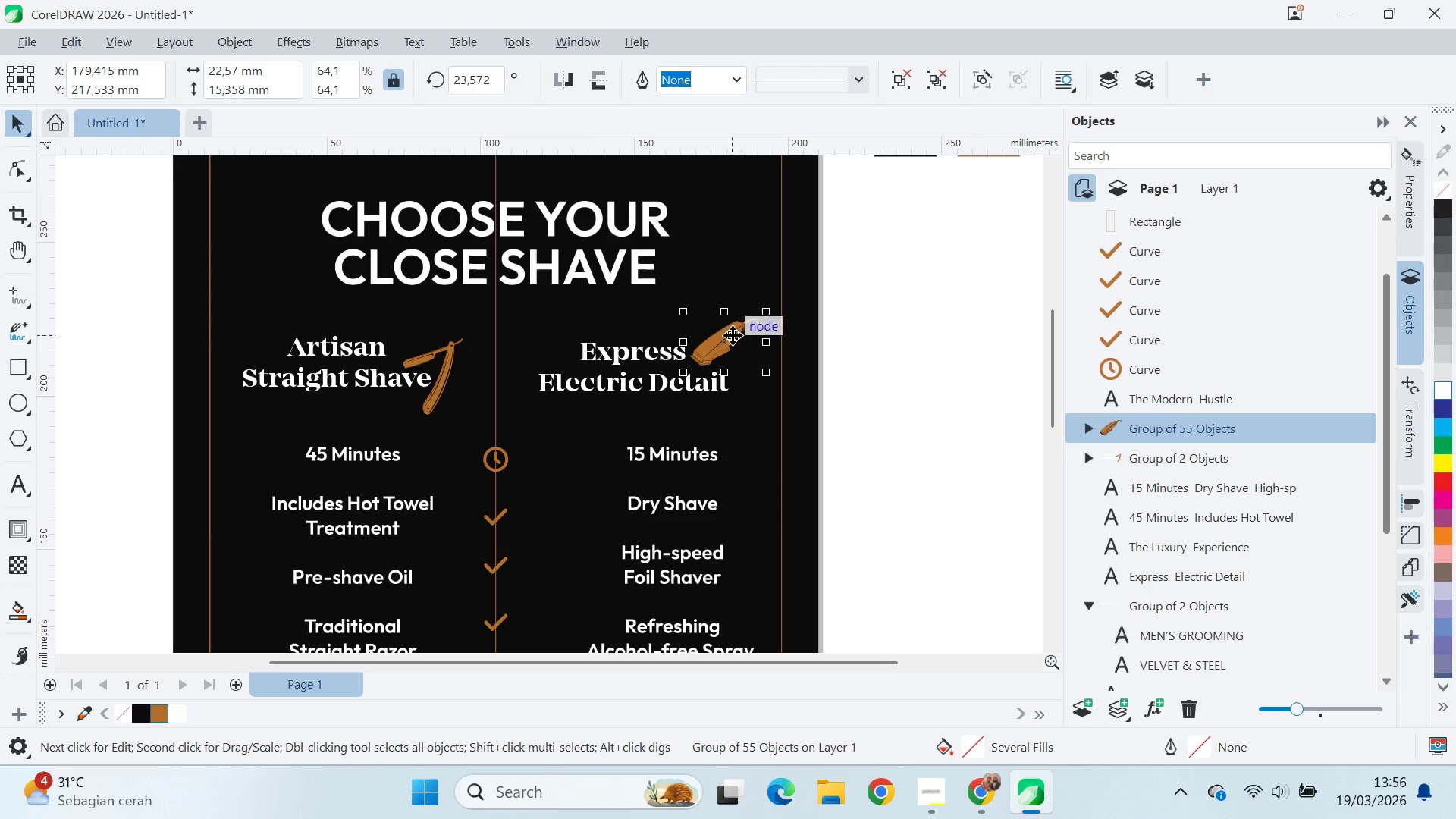 
left_click_drag(start_coordinate=[733, 335], to_coordinate=[543, 356])
 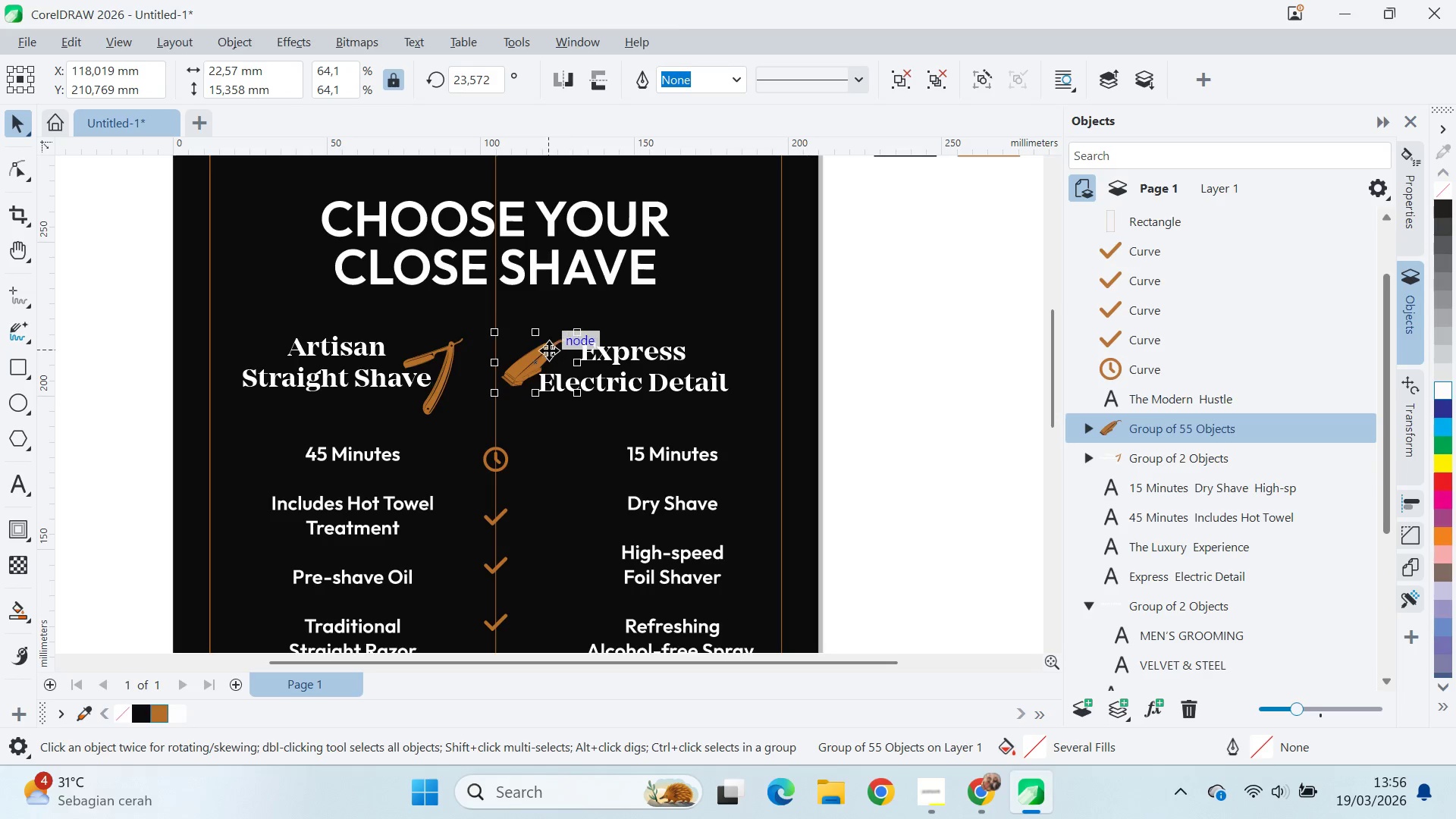 
left_click_drag(start_coordinate=[549, 350], to_coordinate=[560, 338])
 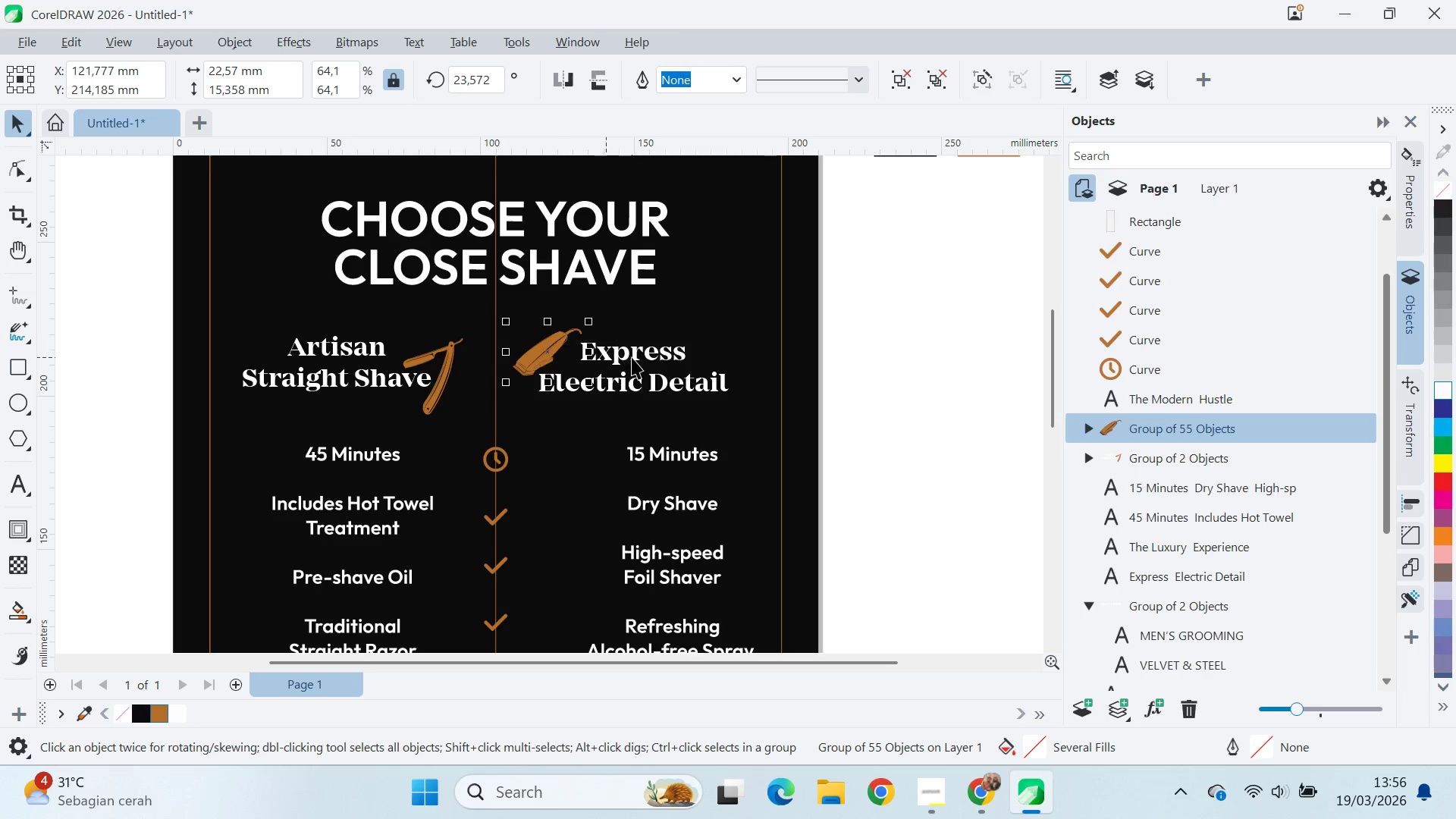 
hold_key(key=ShiftLeft, duration=0.44)
left_click([632, 357])
 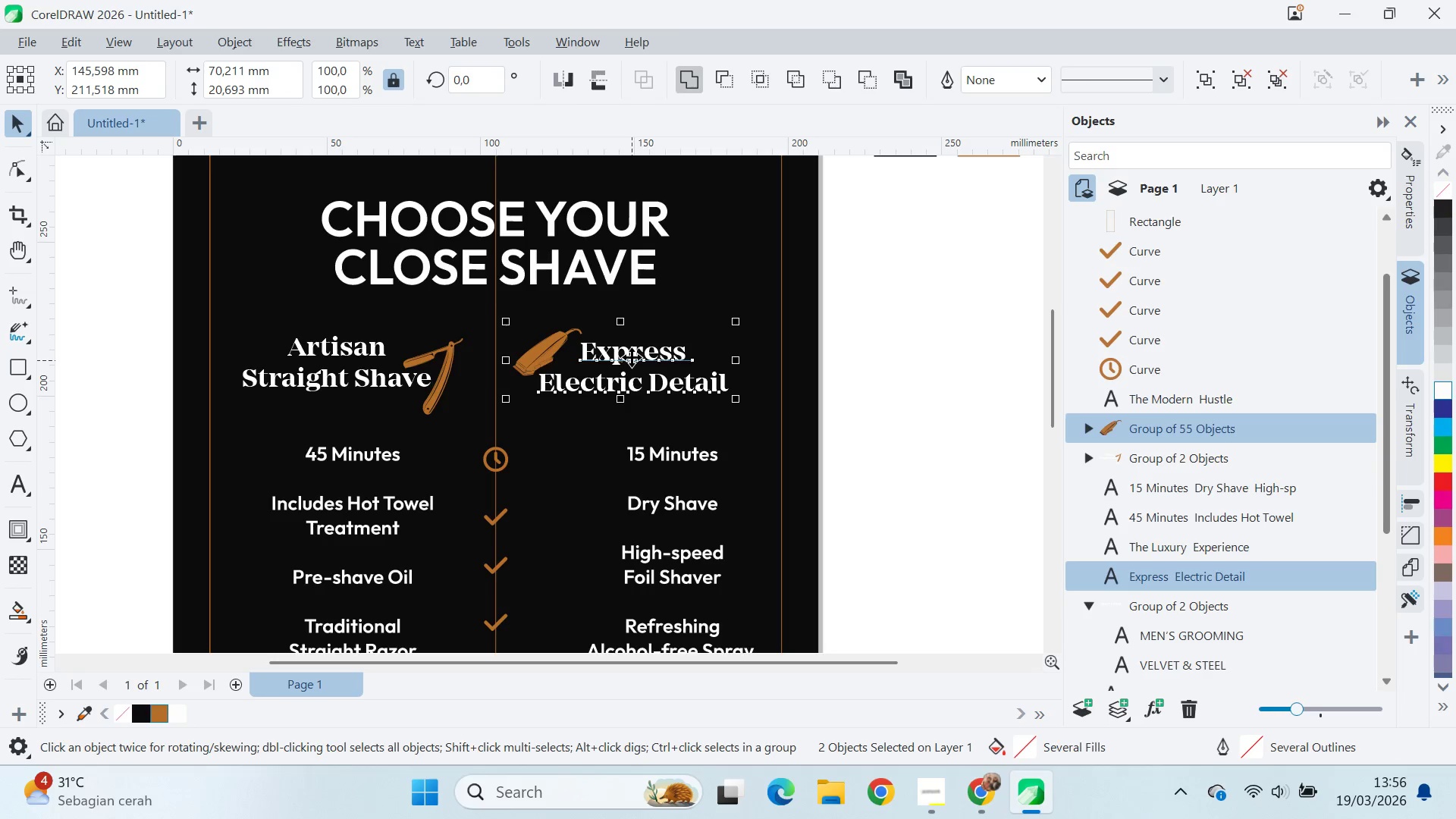 
hold_key(key=ControlLeft, duration=0.52)
 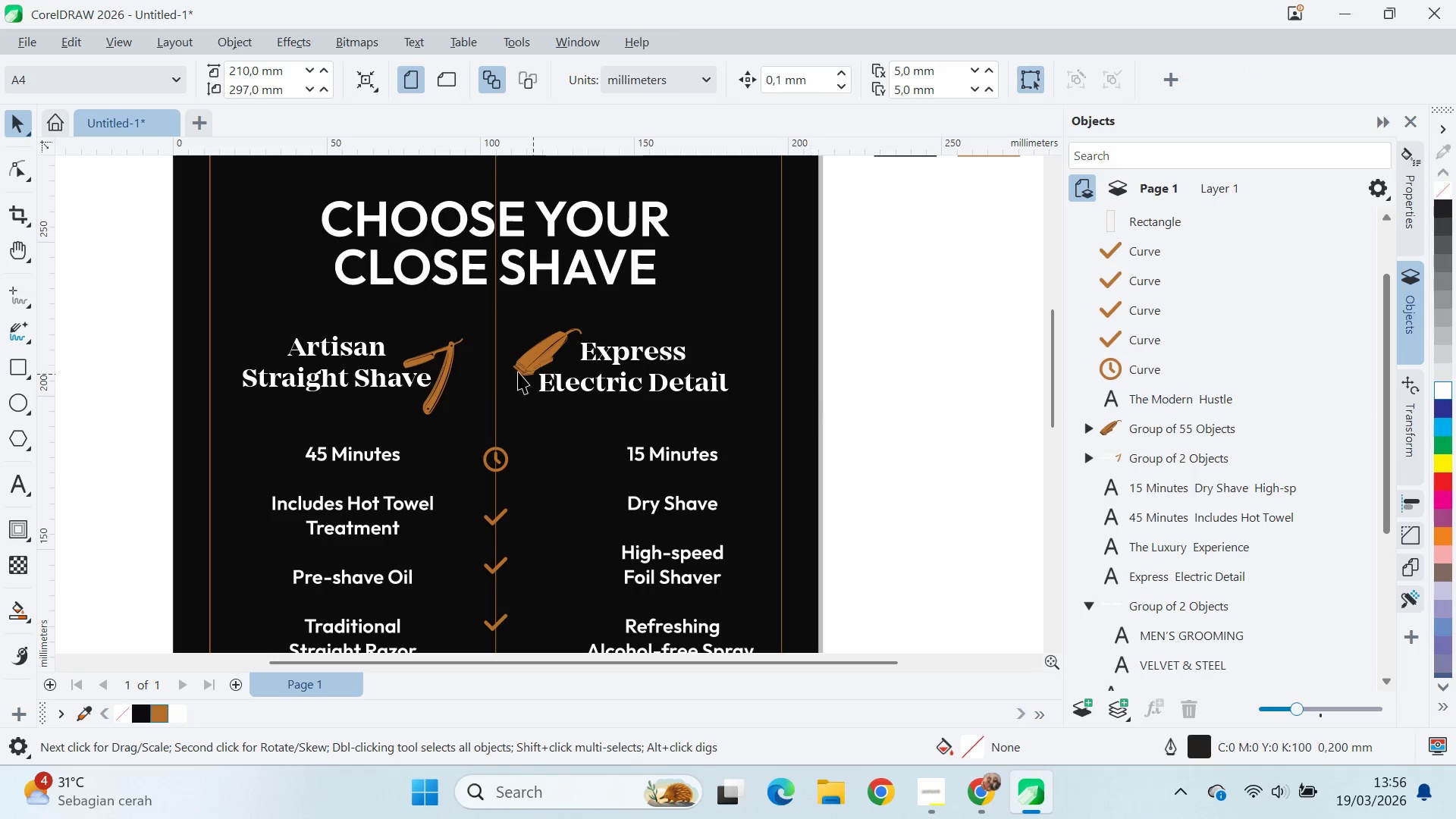 
left_click([532, 356])
 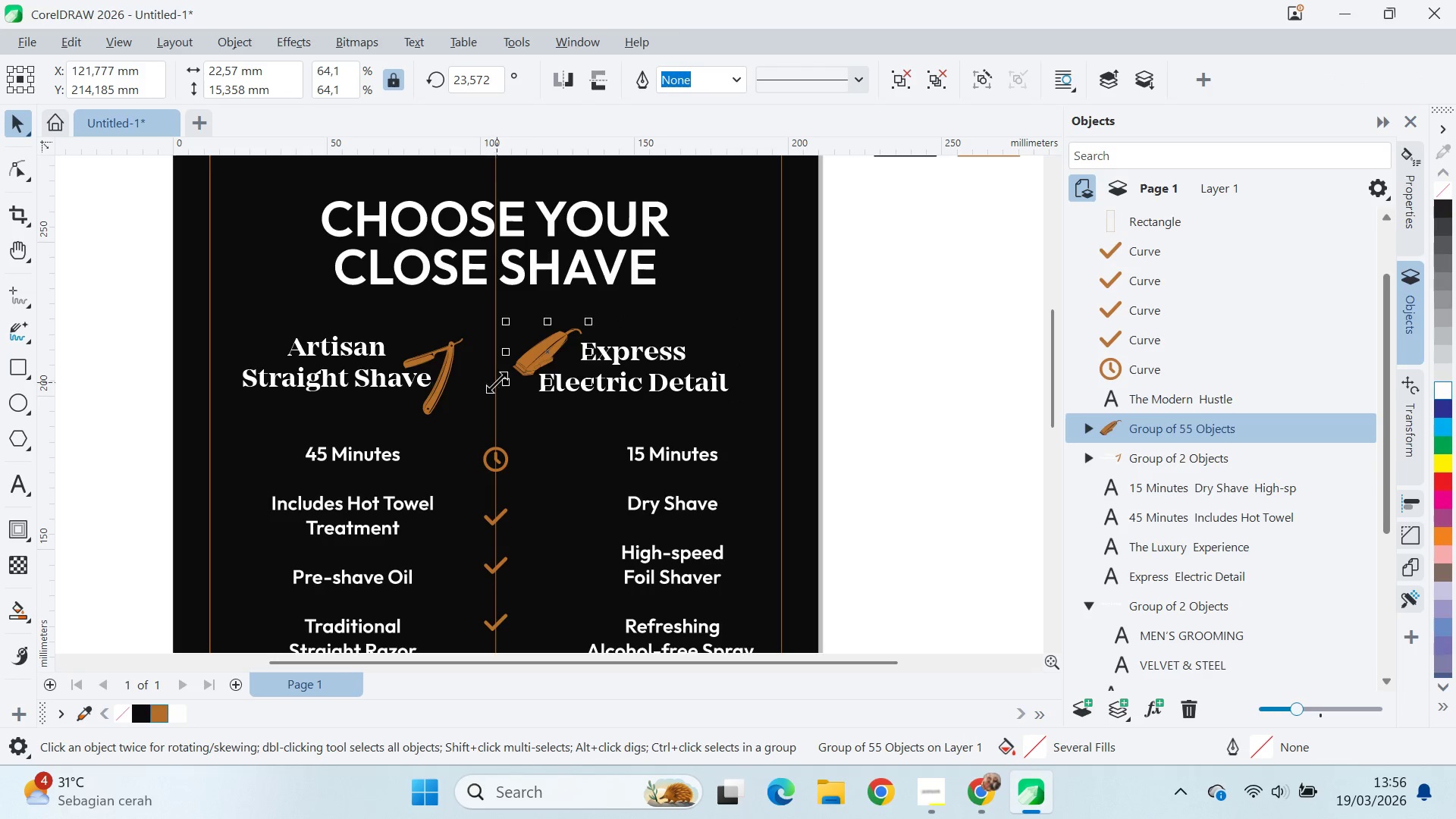 
left_click_drag(start_coordinate=[504, 382], to_coordinate=[486, 400])
 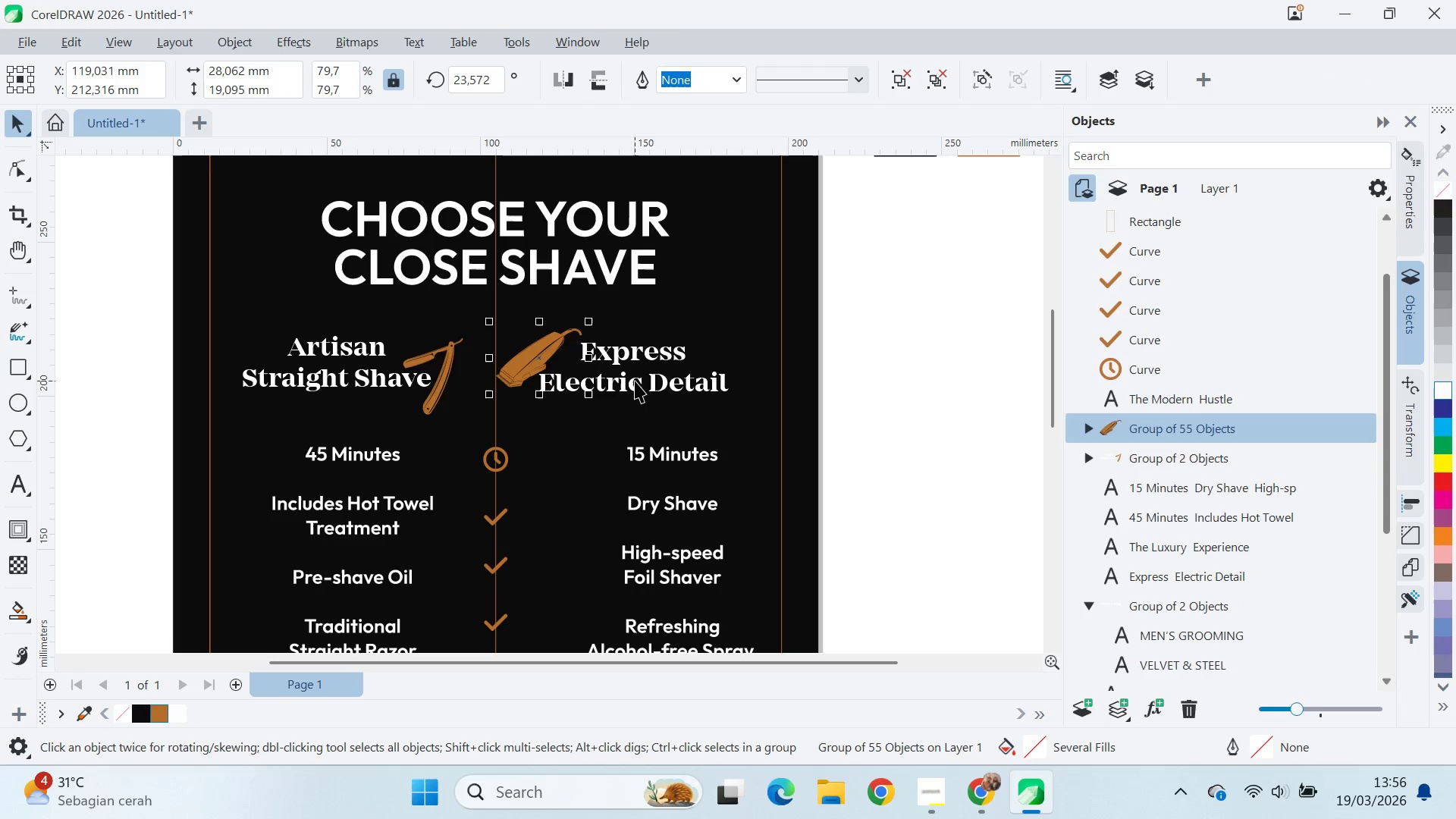 
key(Shift+ShiftLeft)
 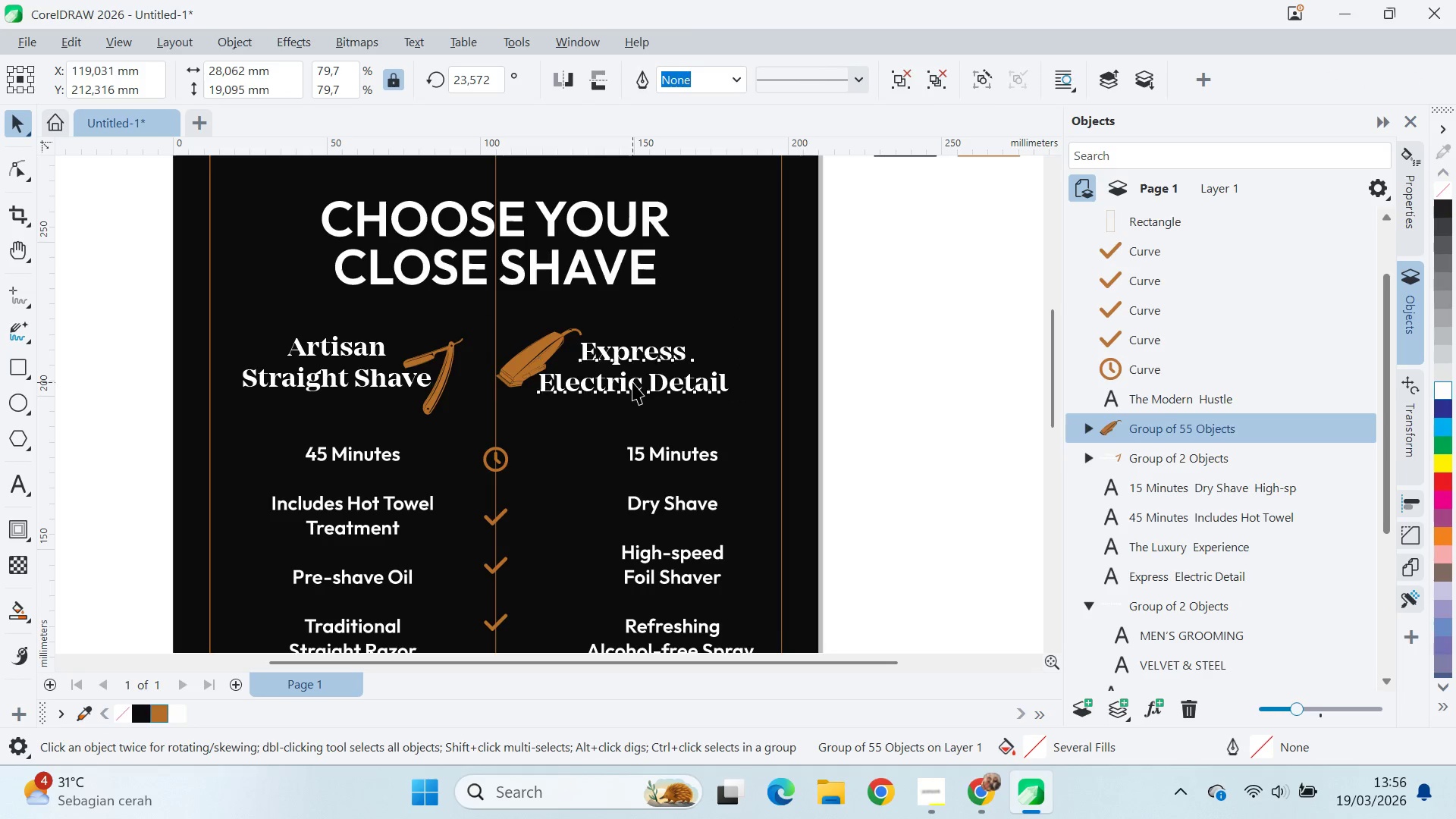 
key(Shift+ShiftLeft)
 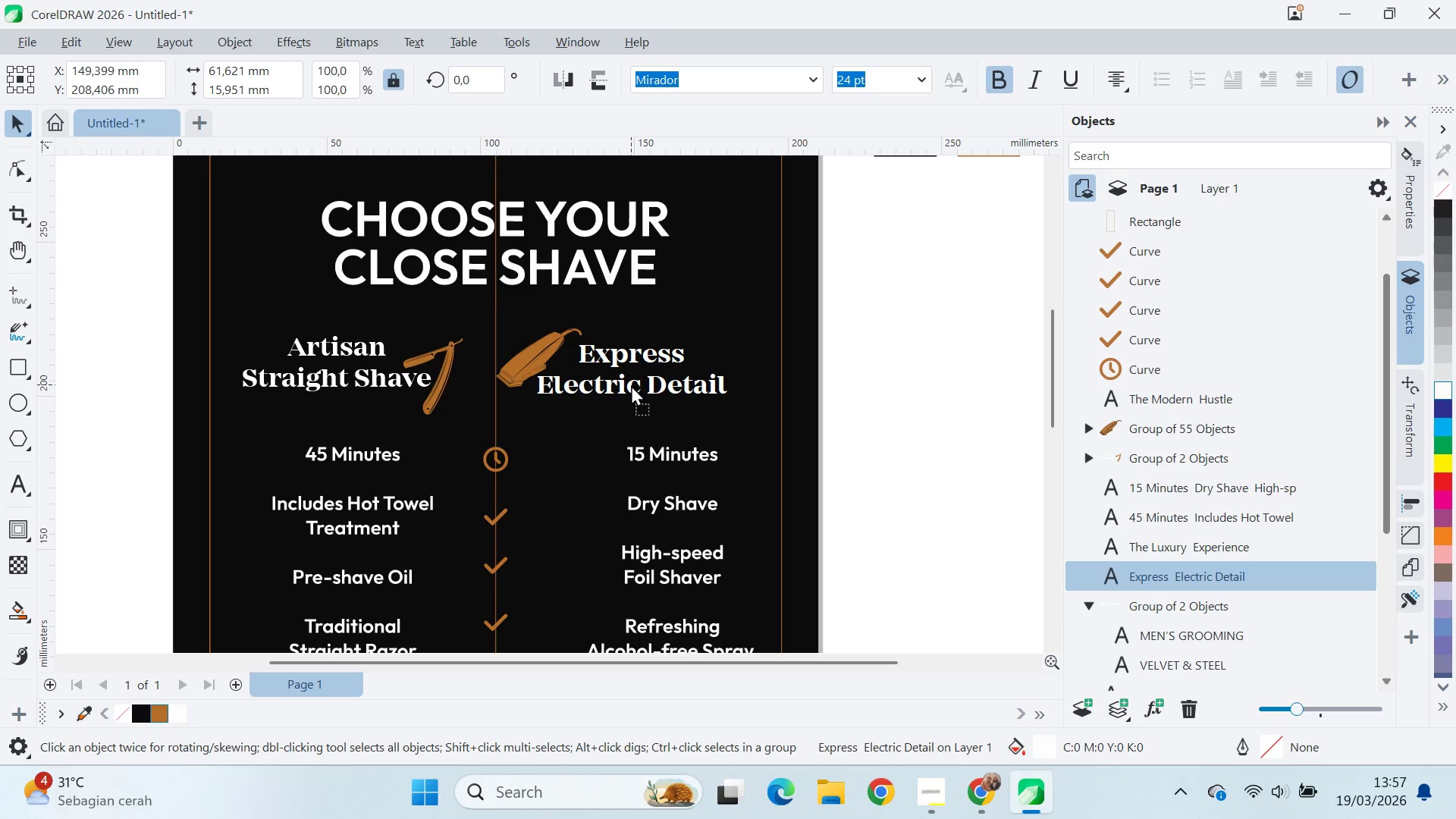 
hold_key(key=ShiftLeft, duration=0.69)
 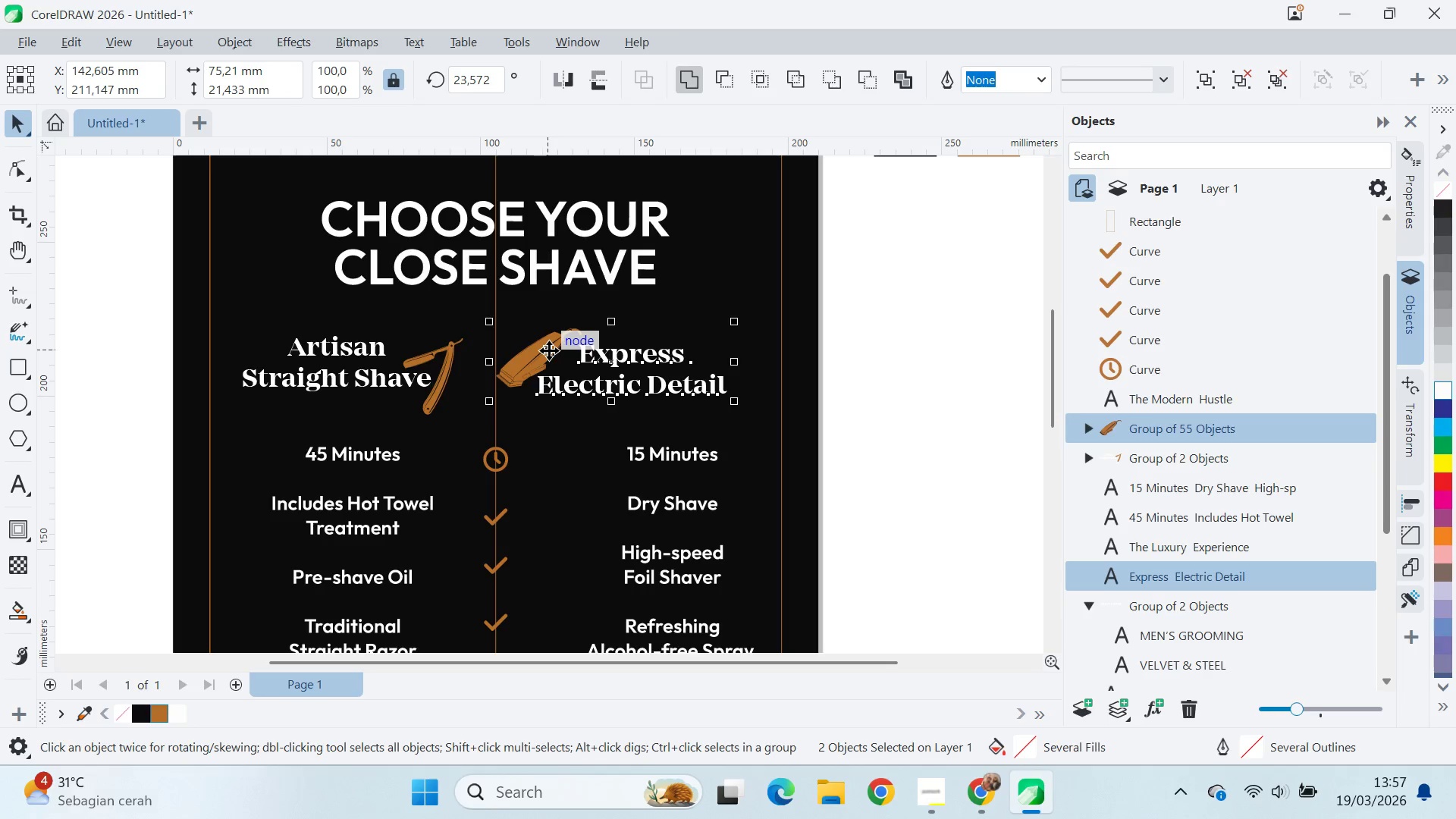 
hold_key(key=ControlLeft, duration=0.52)
 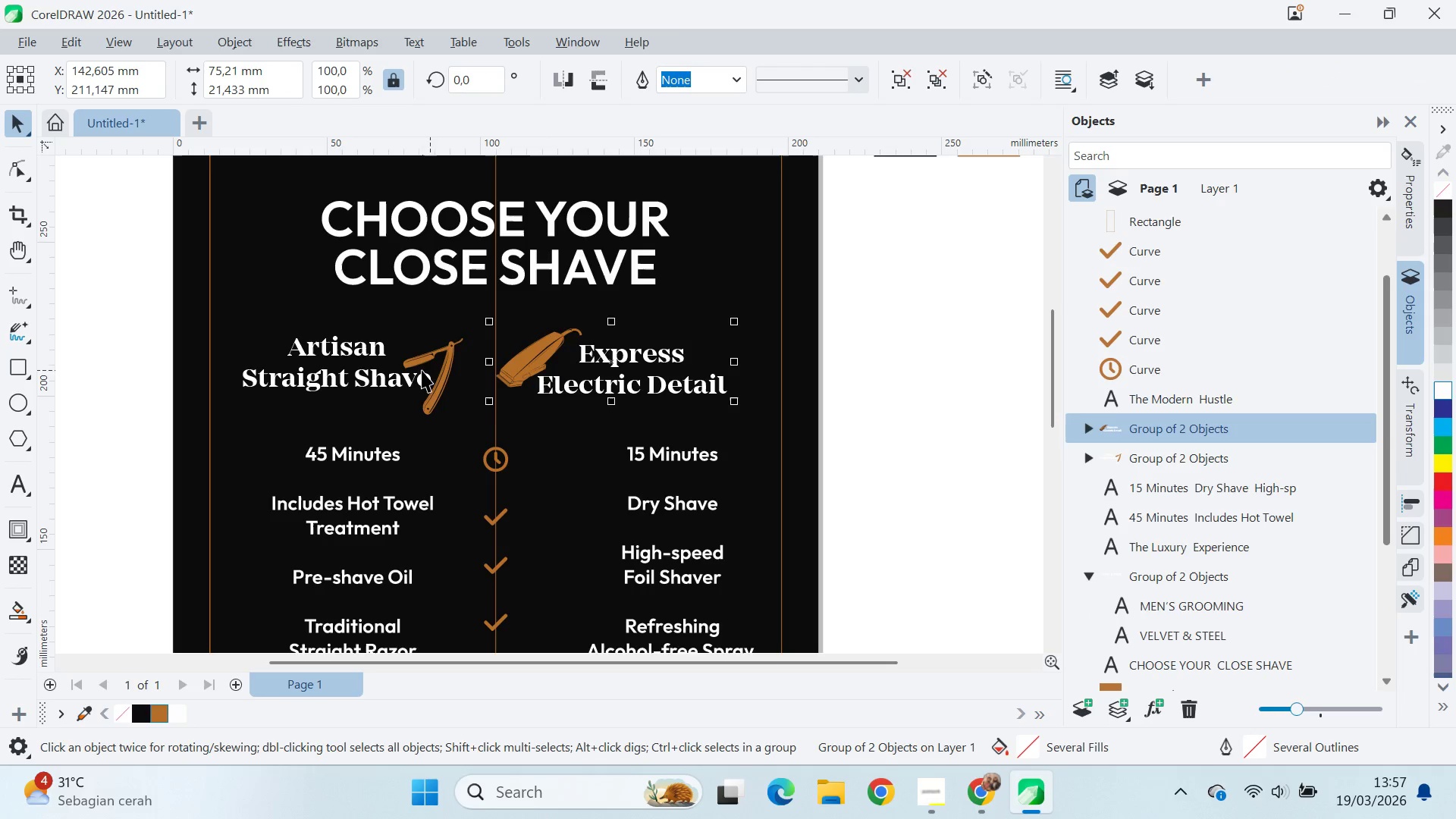 
hold_key(key=ShiftLeft, duration=0.67)
left_click([410, 381])
 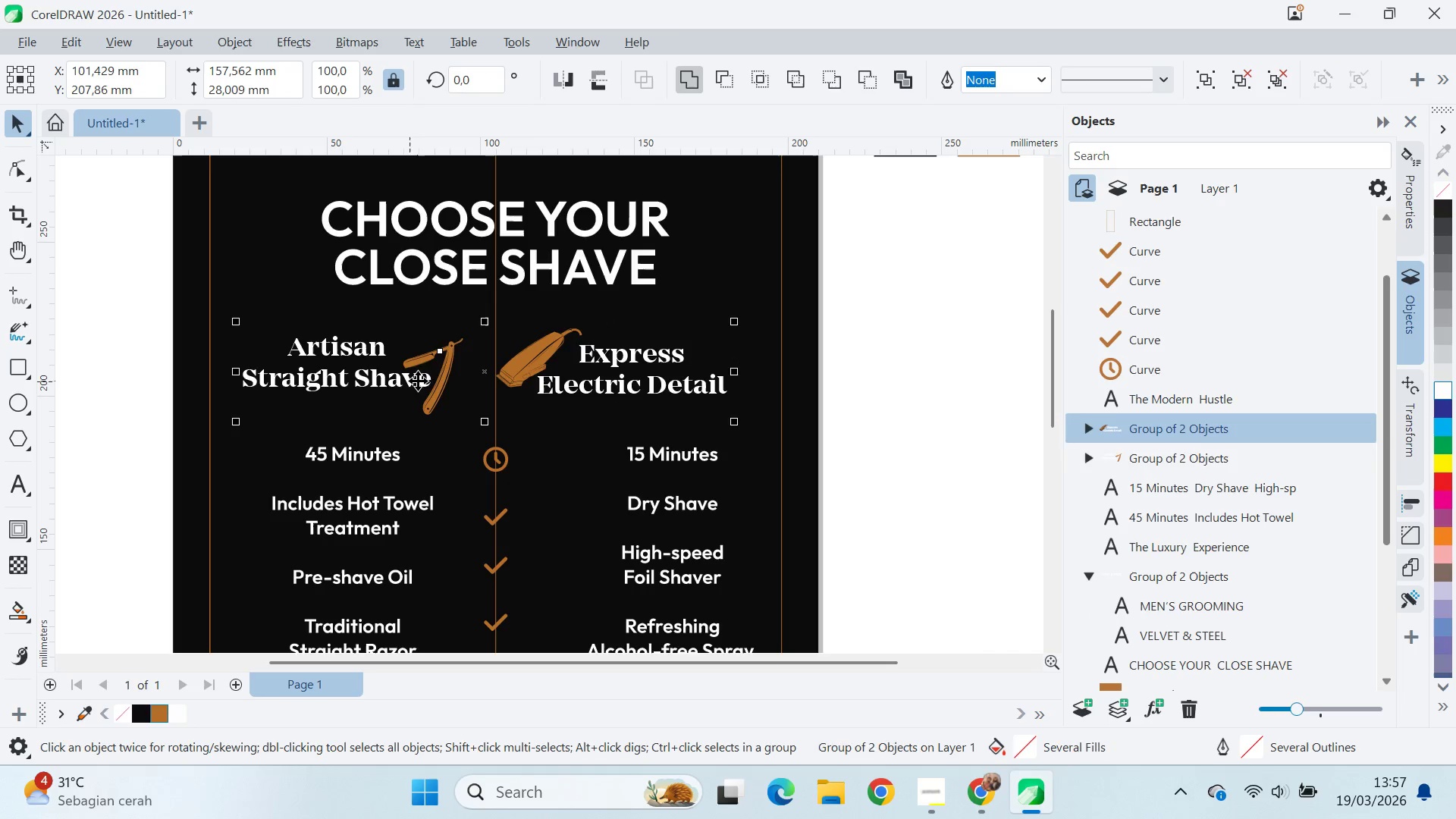 
key(E)
 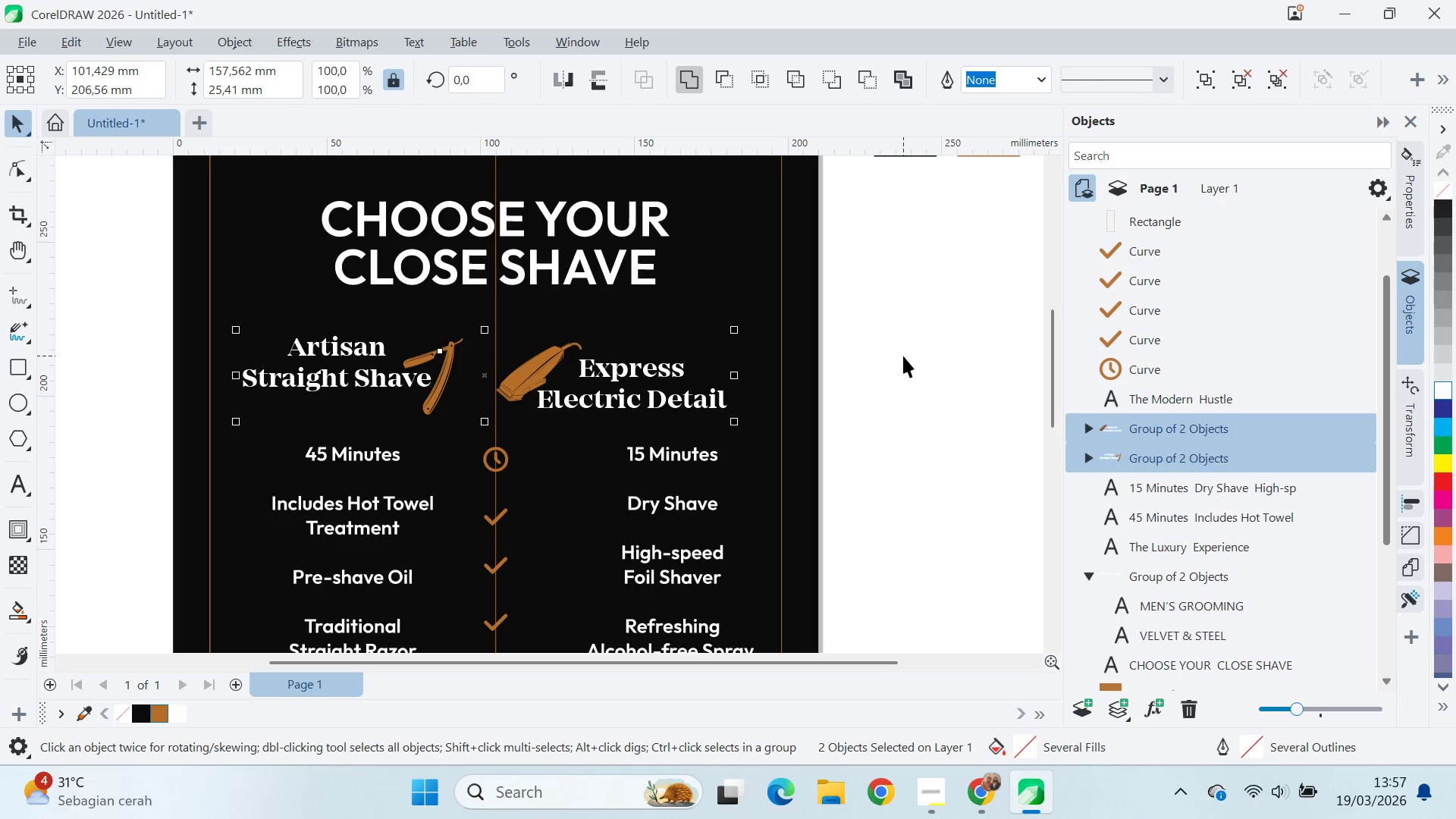 
left_click([903, 355])
 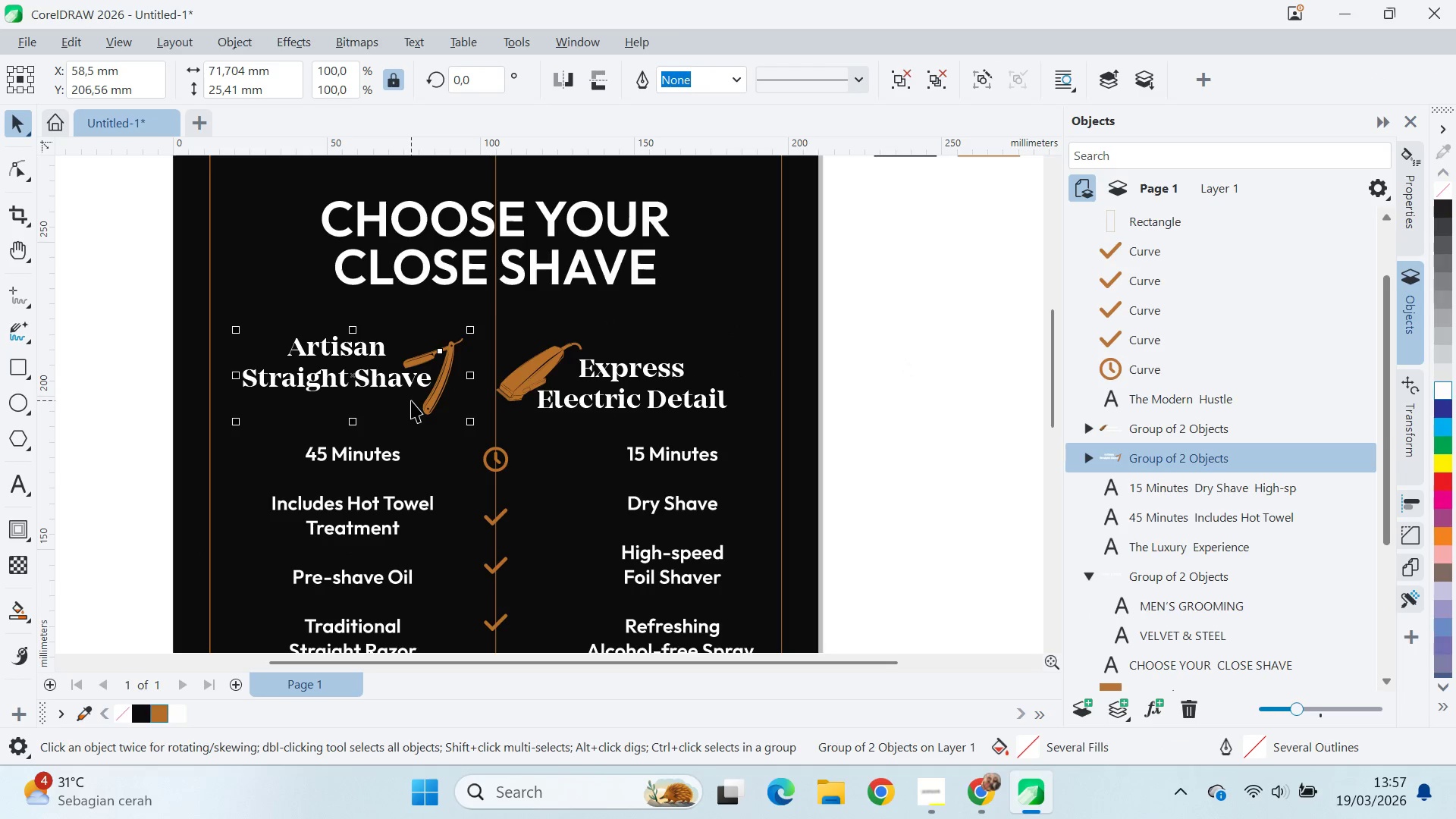 
hold_key(key=ShiftLeft, duration=0.77)
 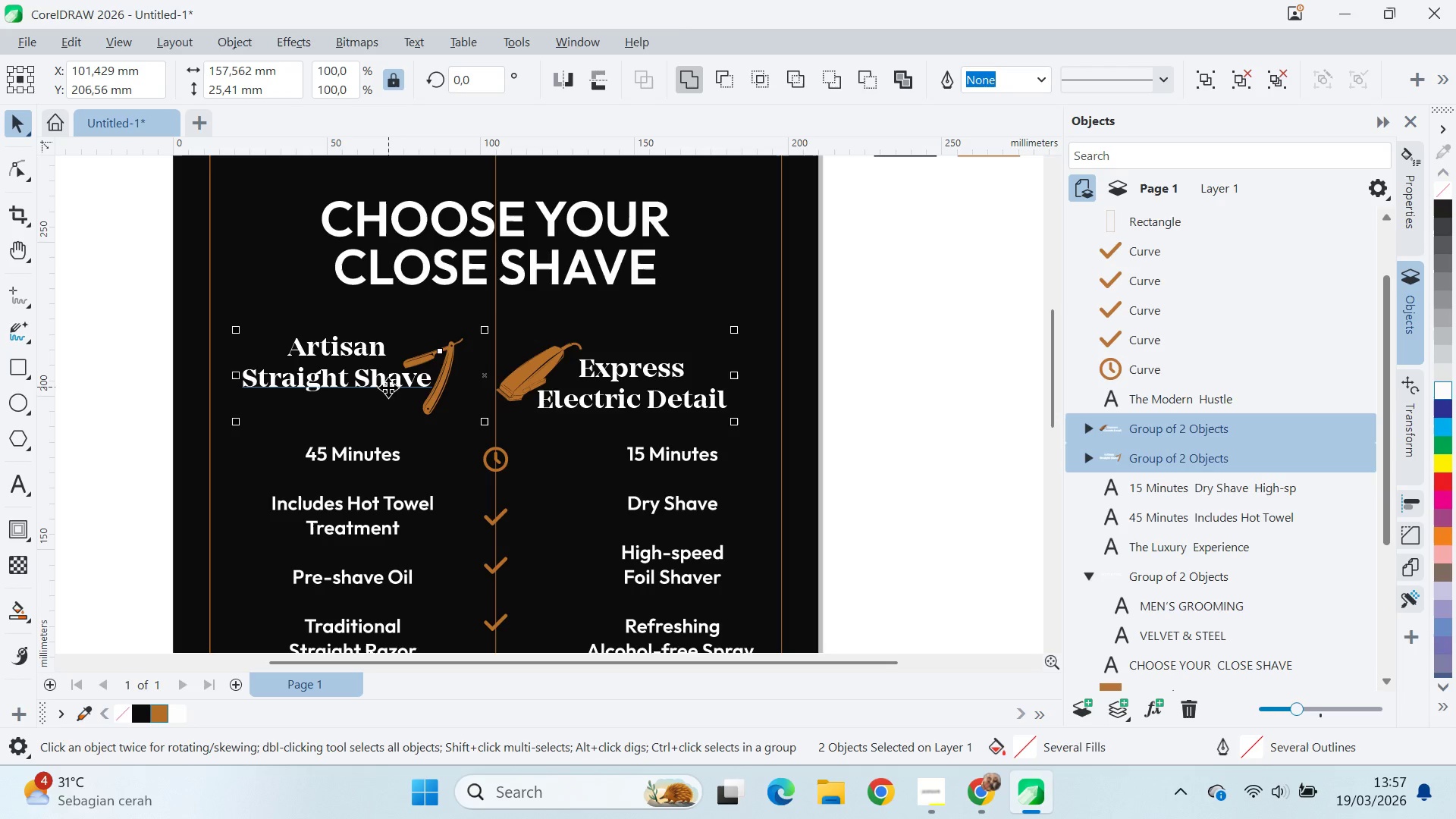 
key(Control+Z)
 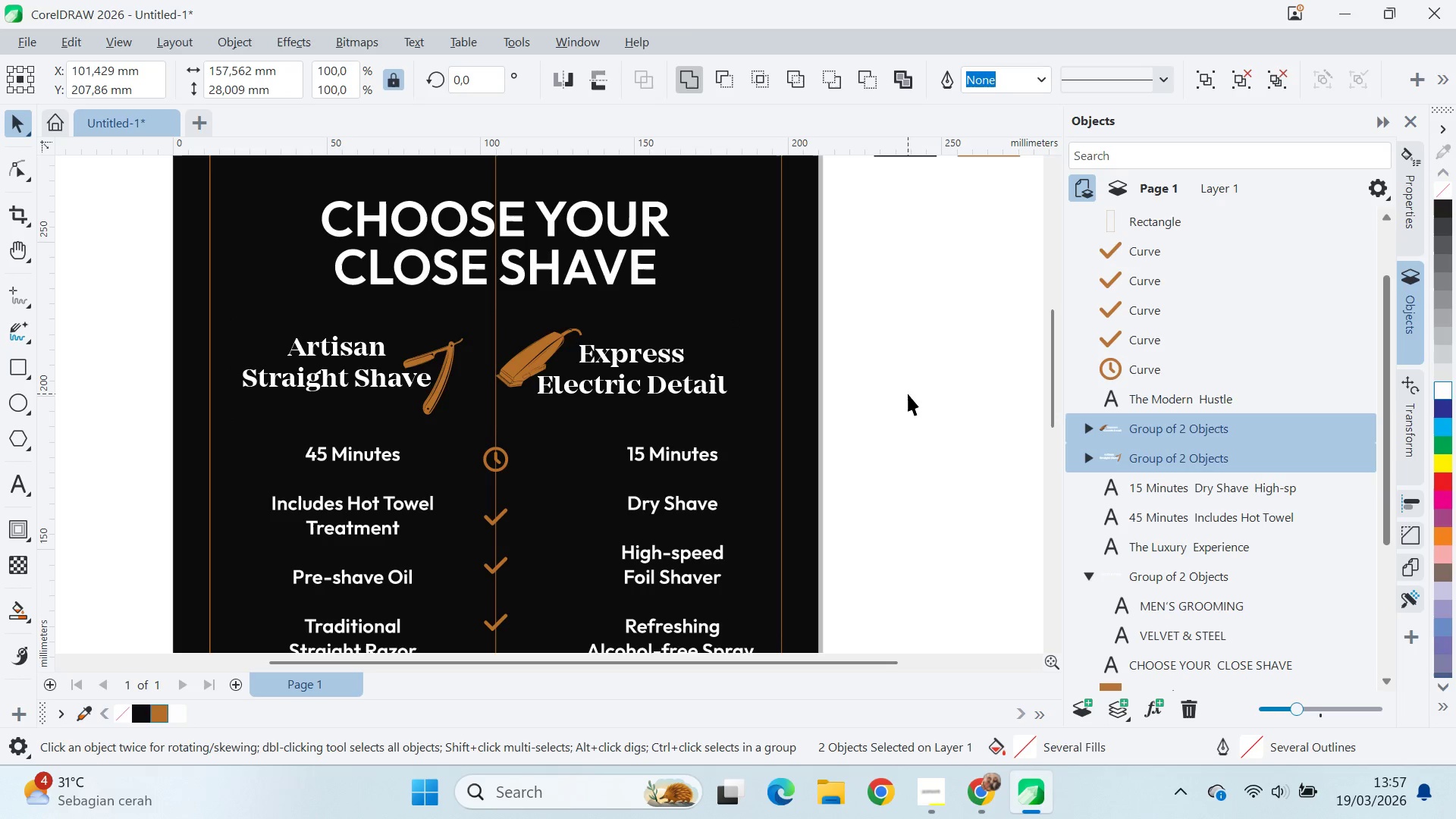 
double_click([642, 377])
 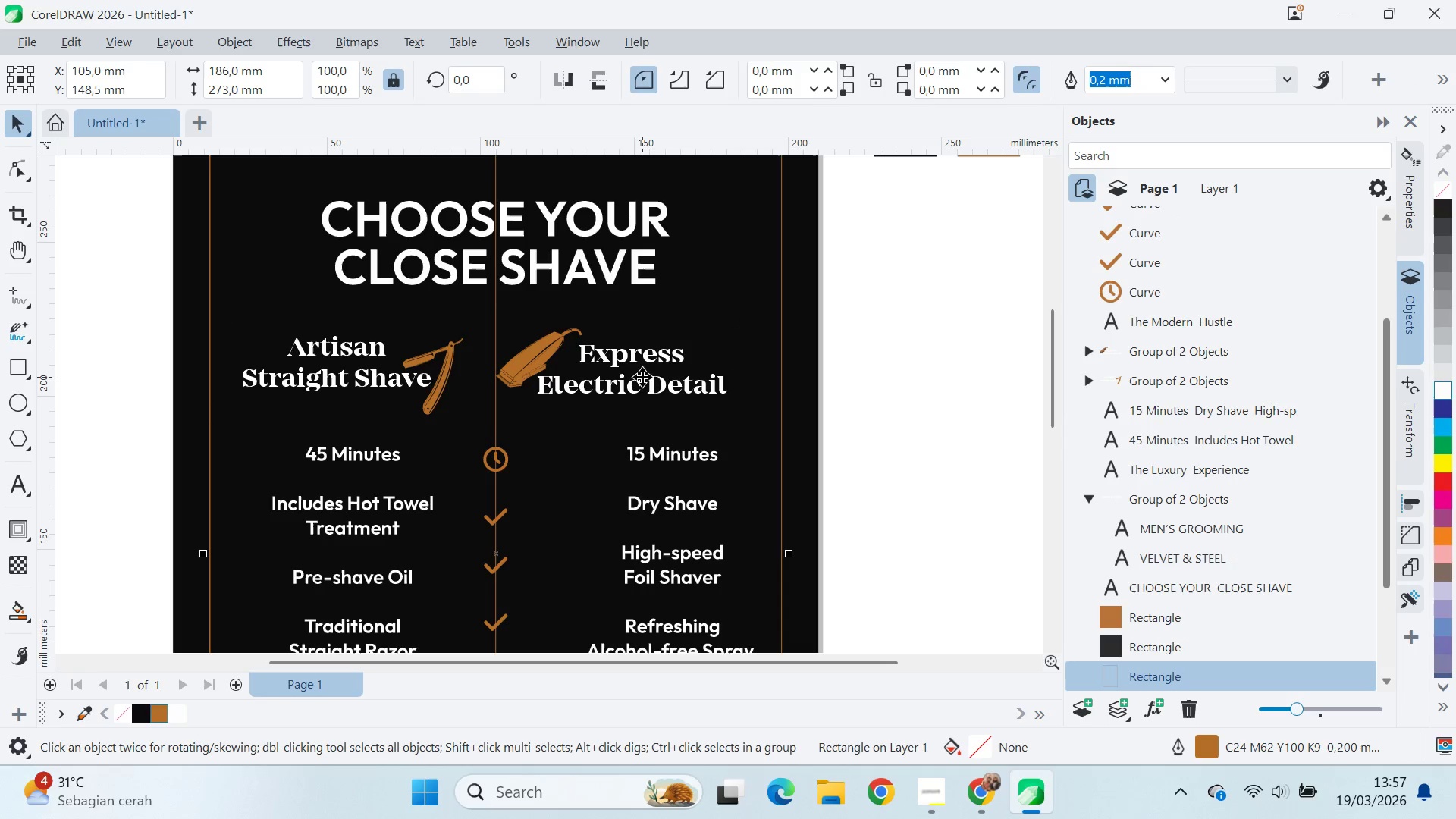 
key(Shift+ShiftLeft)
 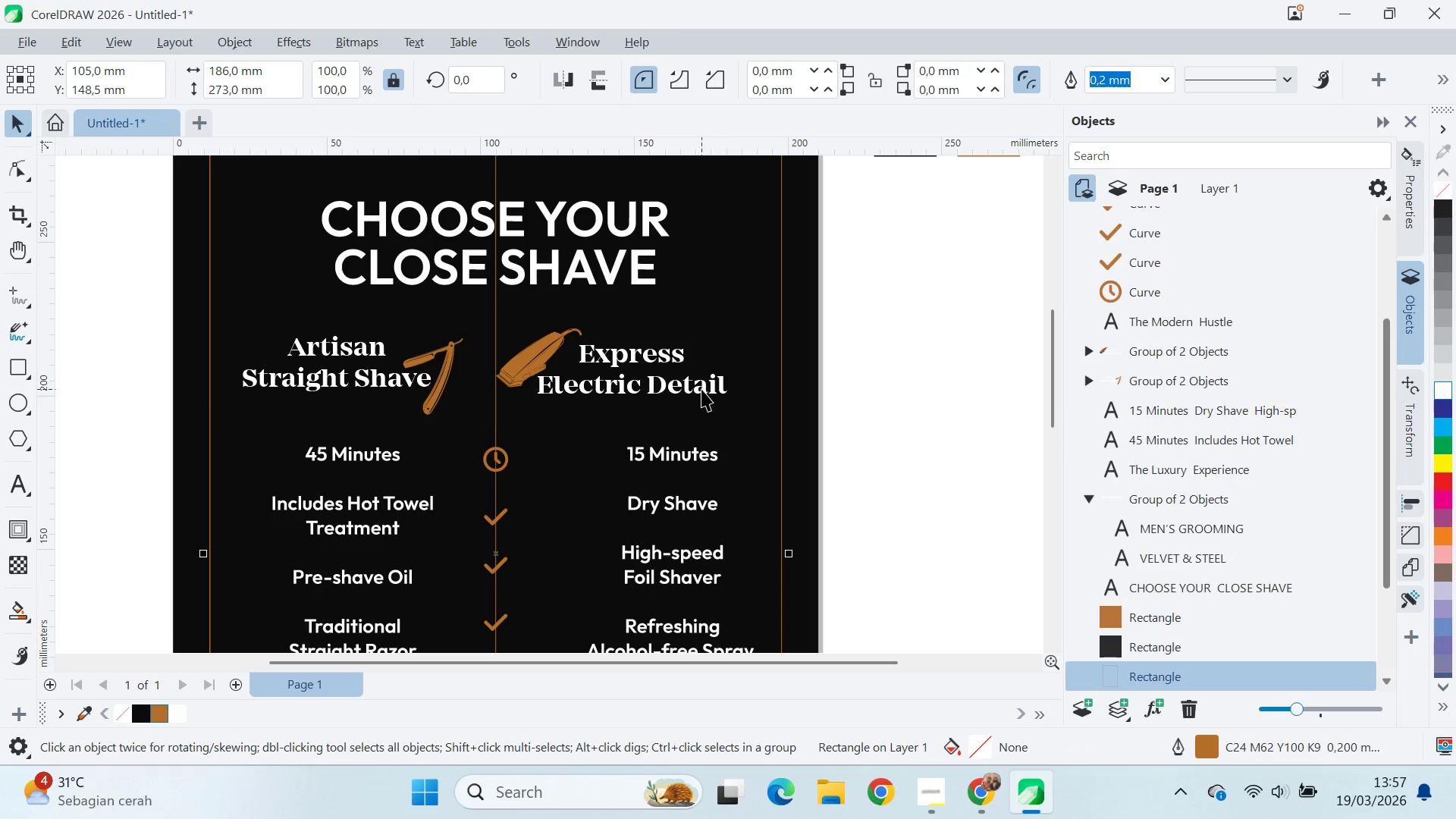 
left_click([684, 385])
 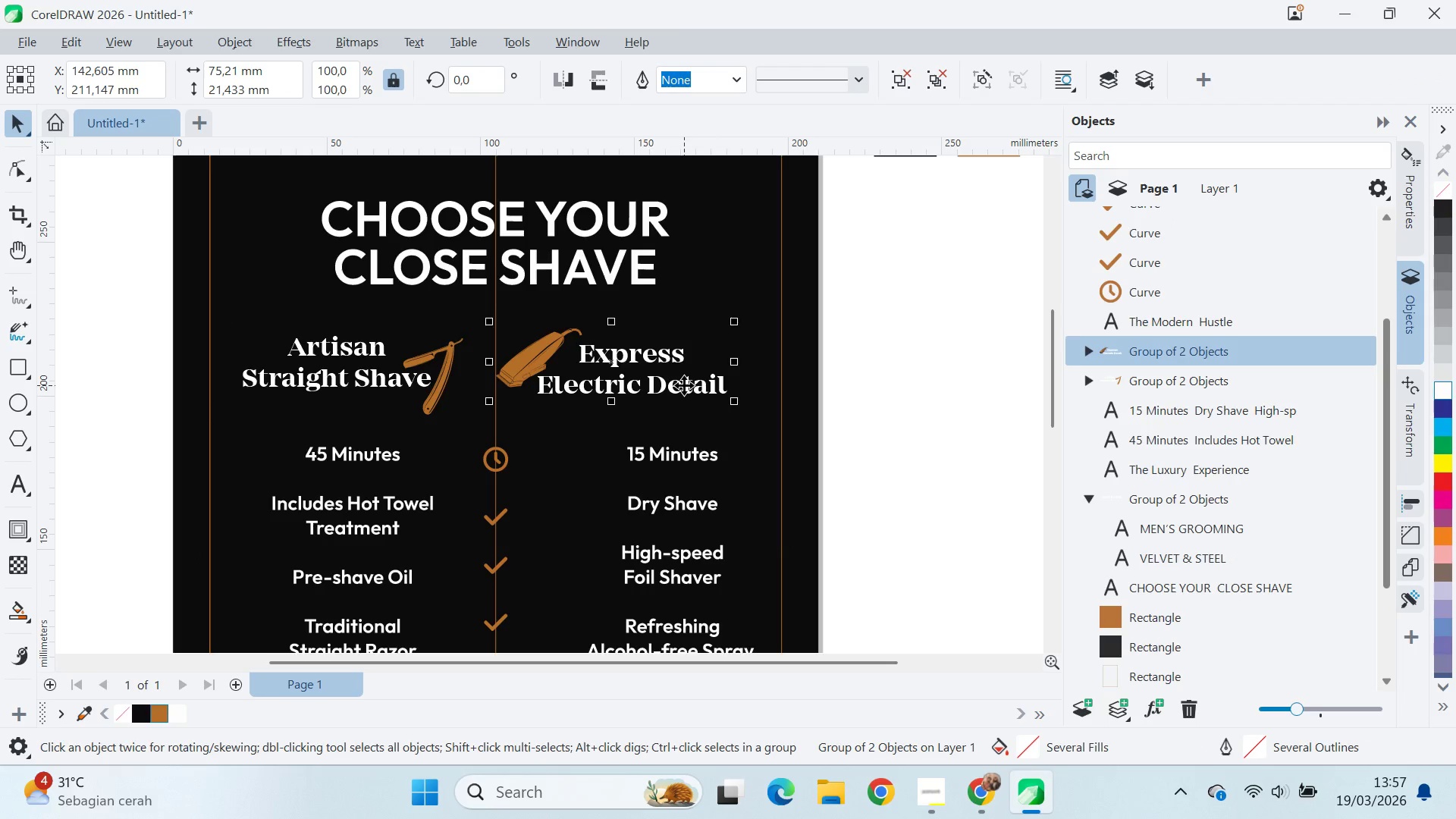 
key(Control+U)
 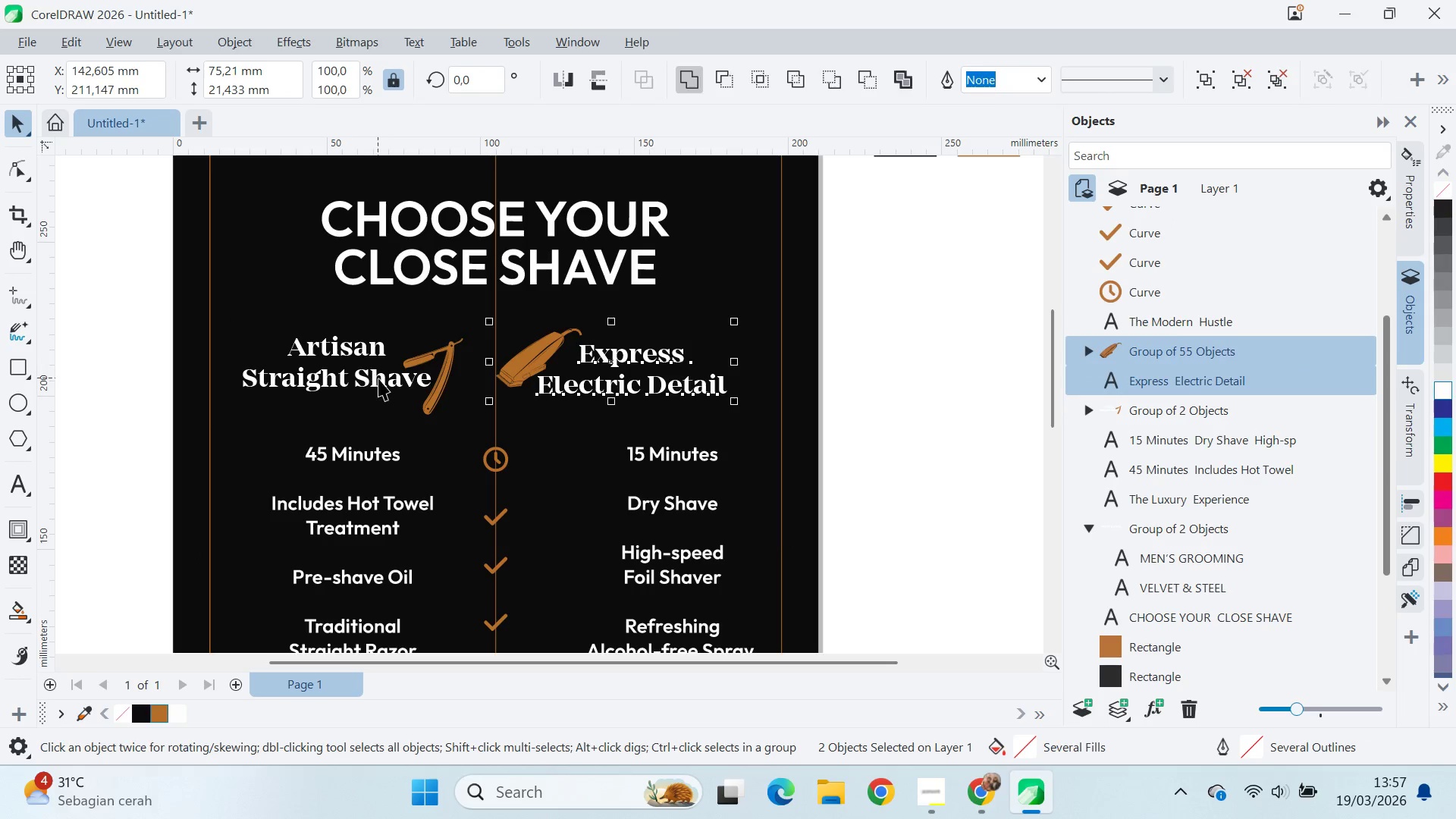 
key(Control+U)
 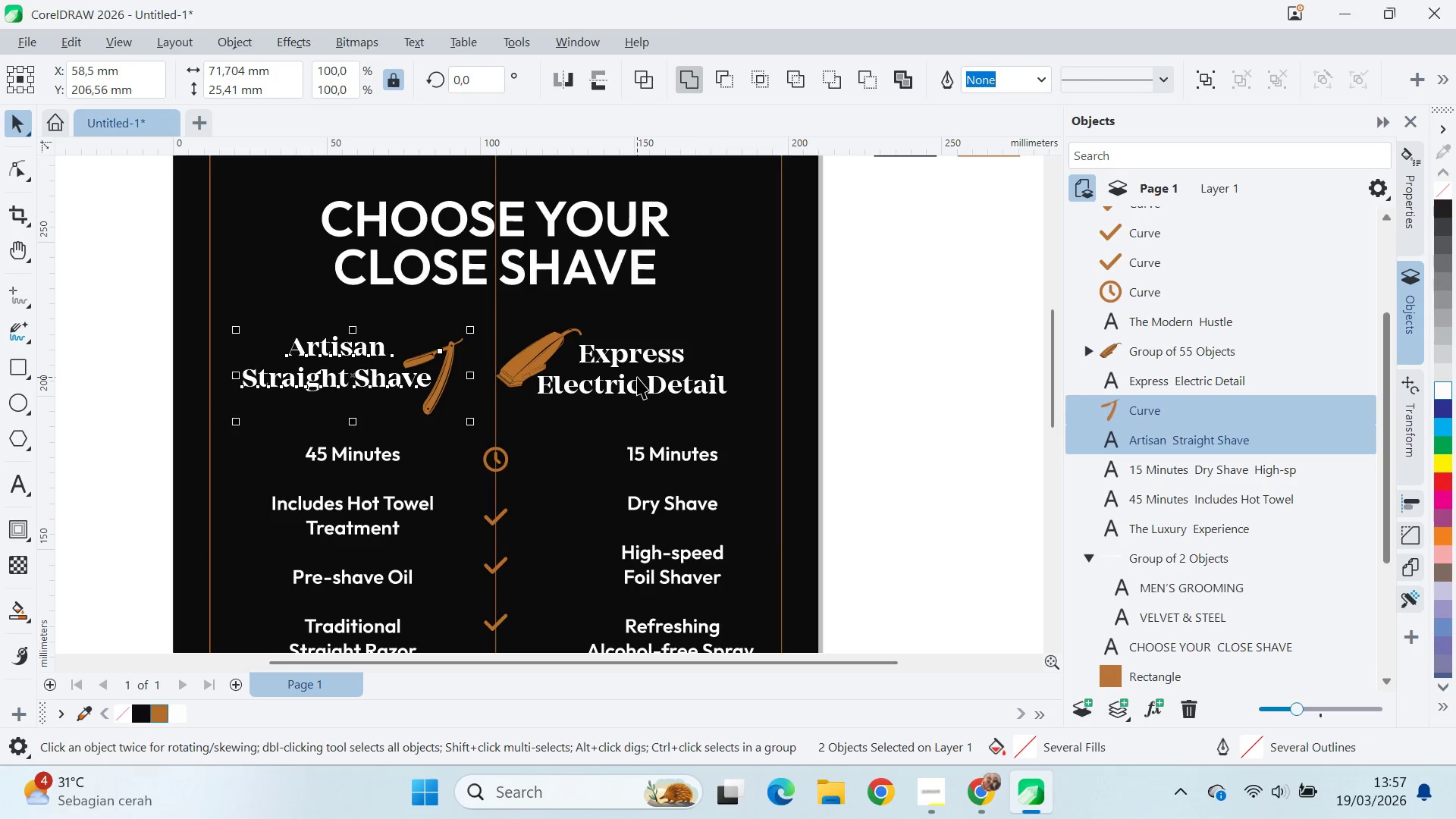 
left_click([638, 377])
 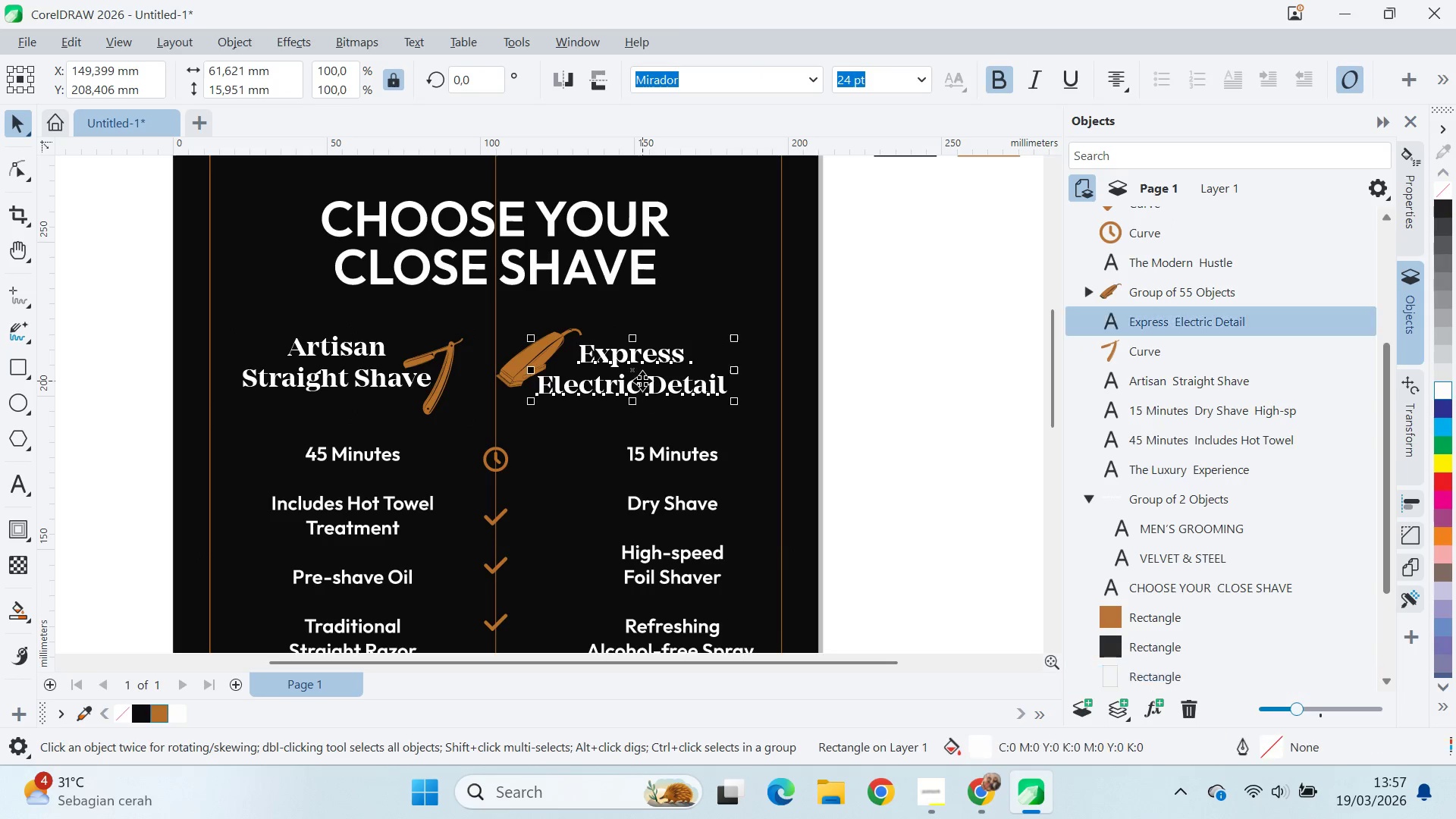 
hold_key(key=ShiftLeft, duration=0.58)
left_click([404, 378])
 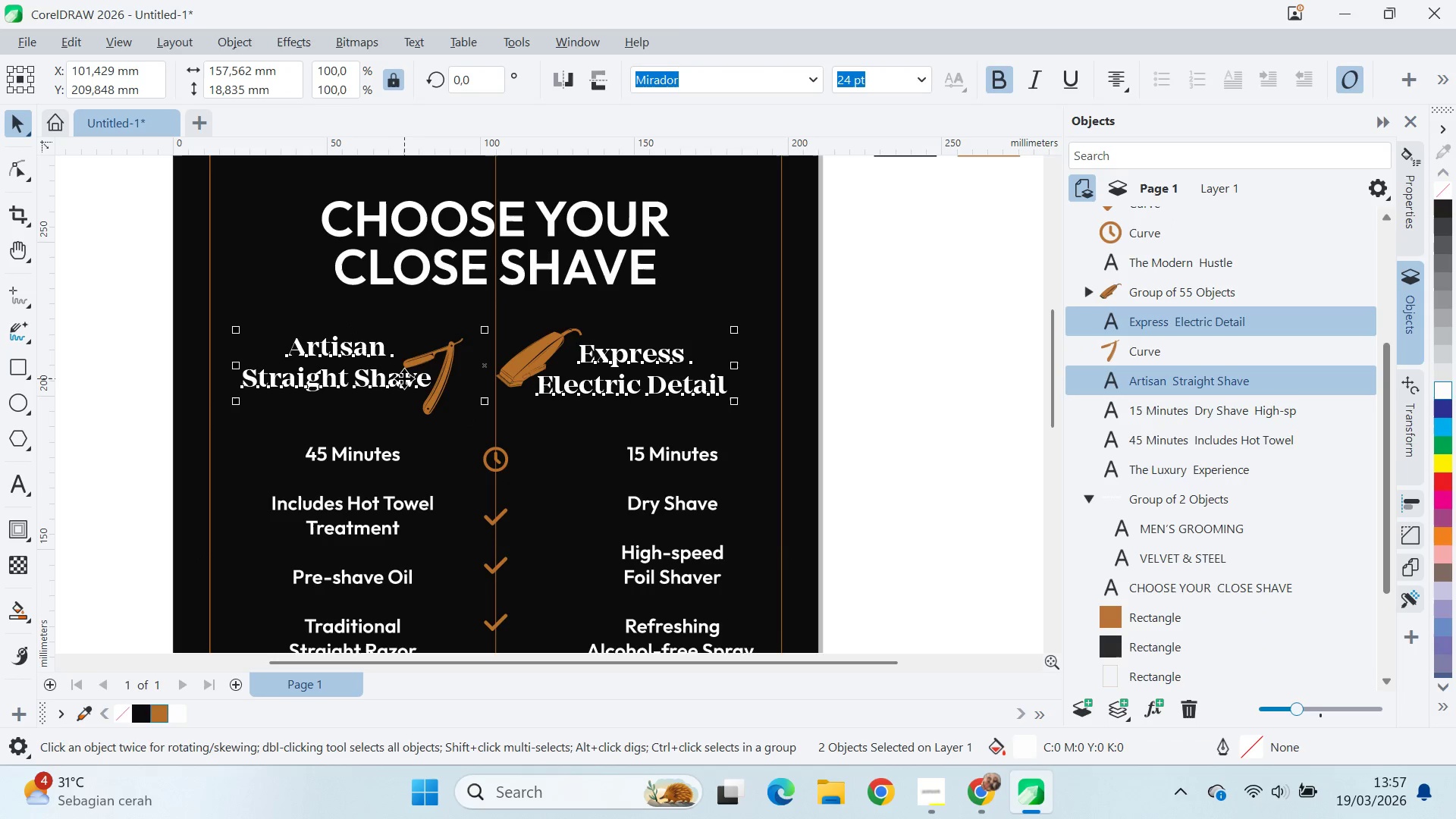 
hold_key(key=ShiftLeft, duration=1.95)
 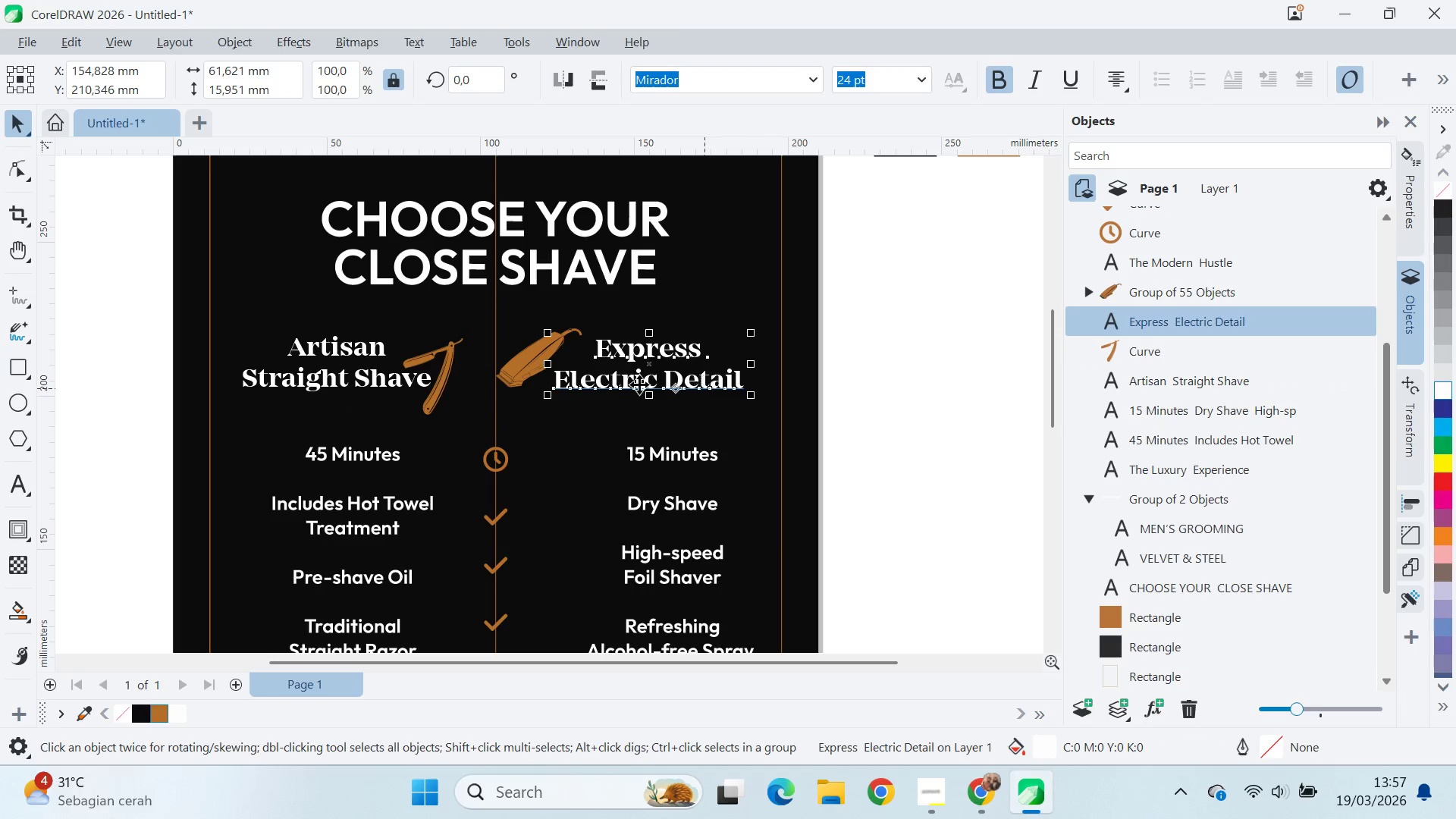 
key(E)
 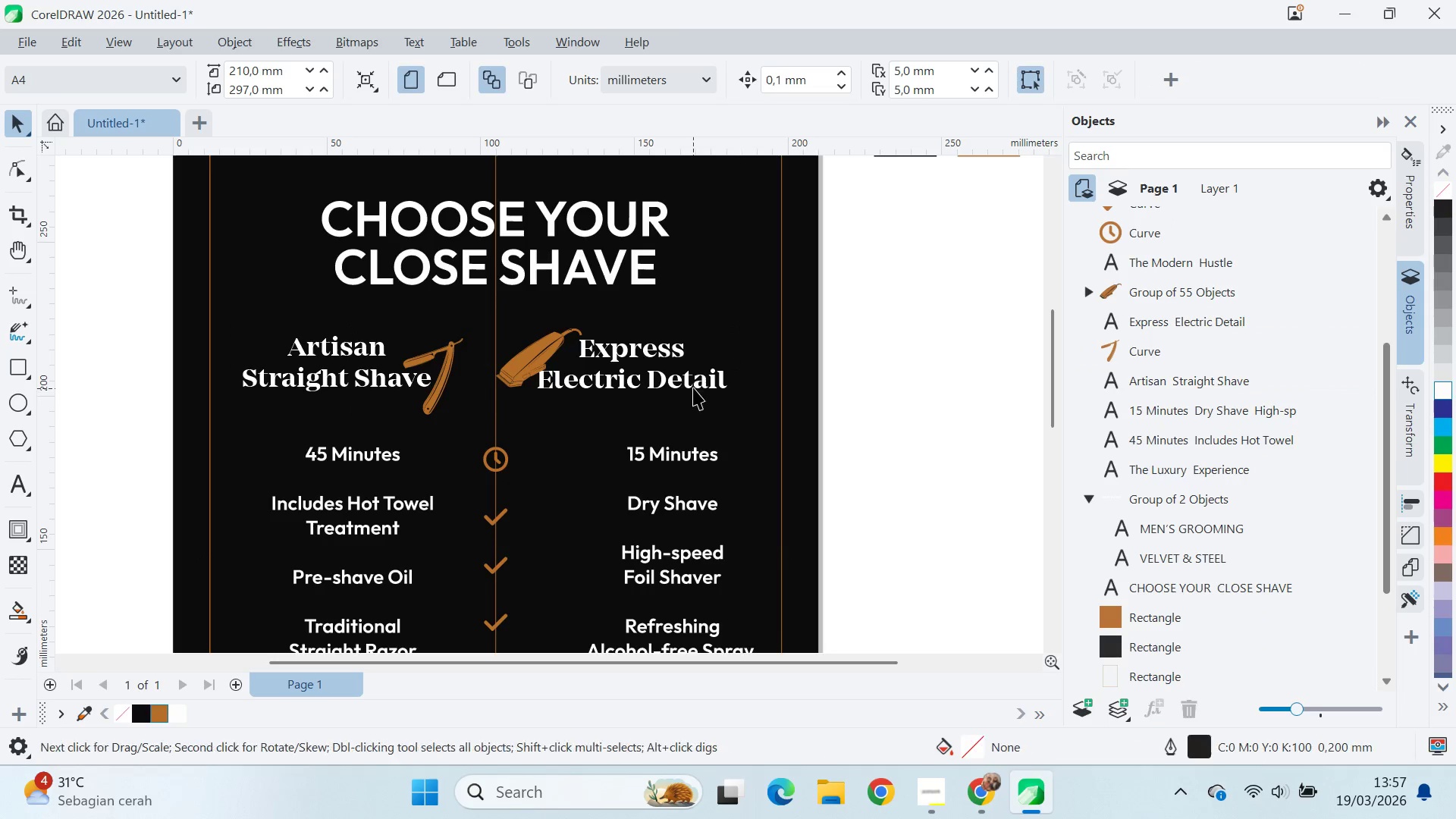 
left_click_drag(start_coordinate=[688, 383], to_coordinate=[704, 384])
 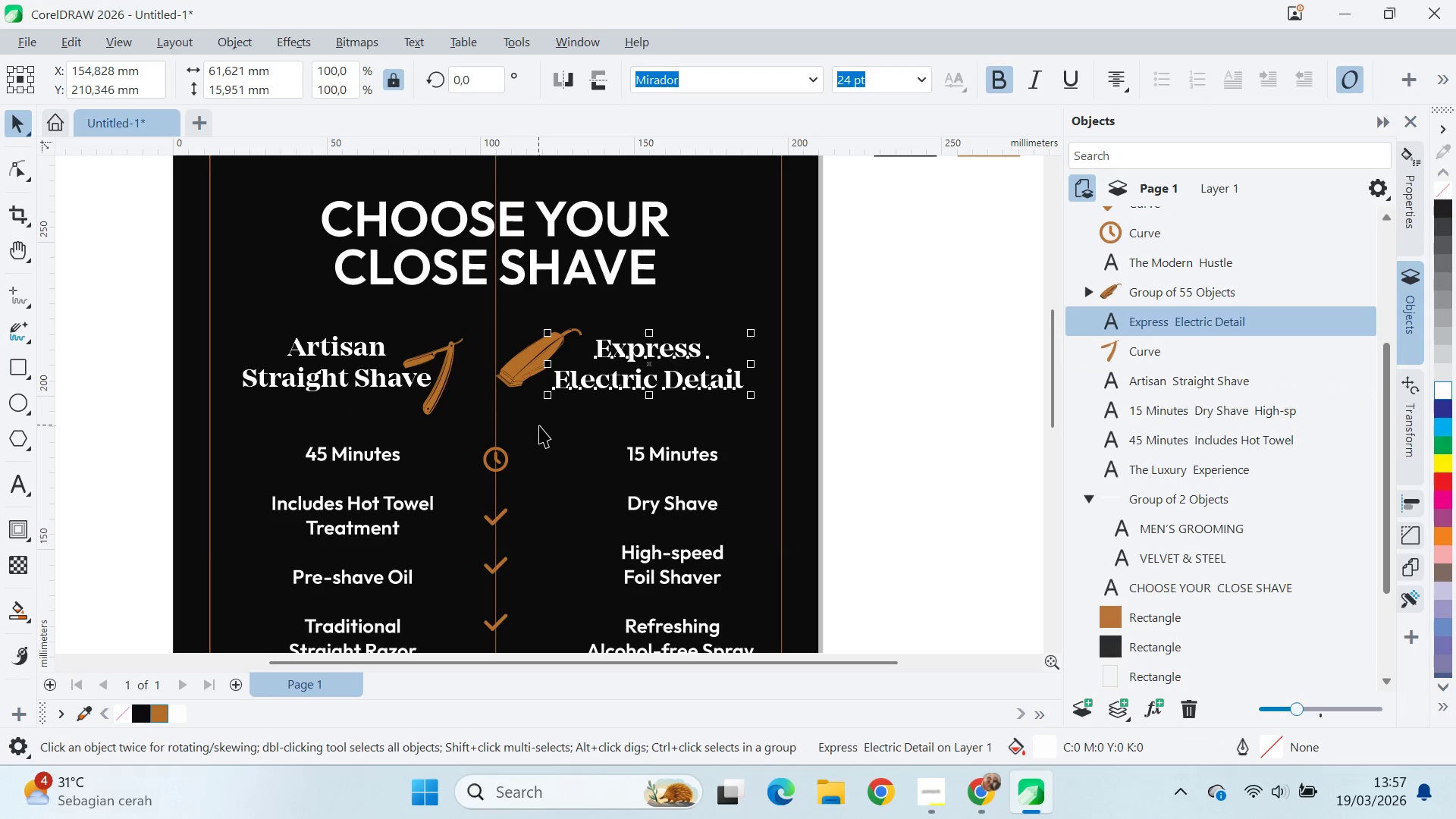 
hold_key(key=ShiftLeft, duration=0.45)
 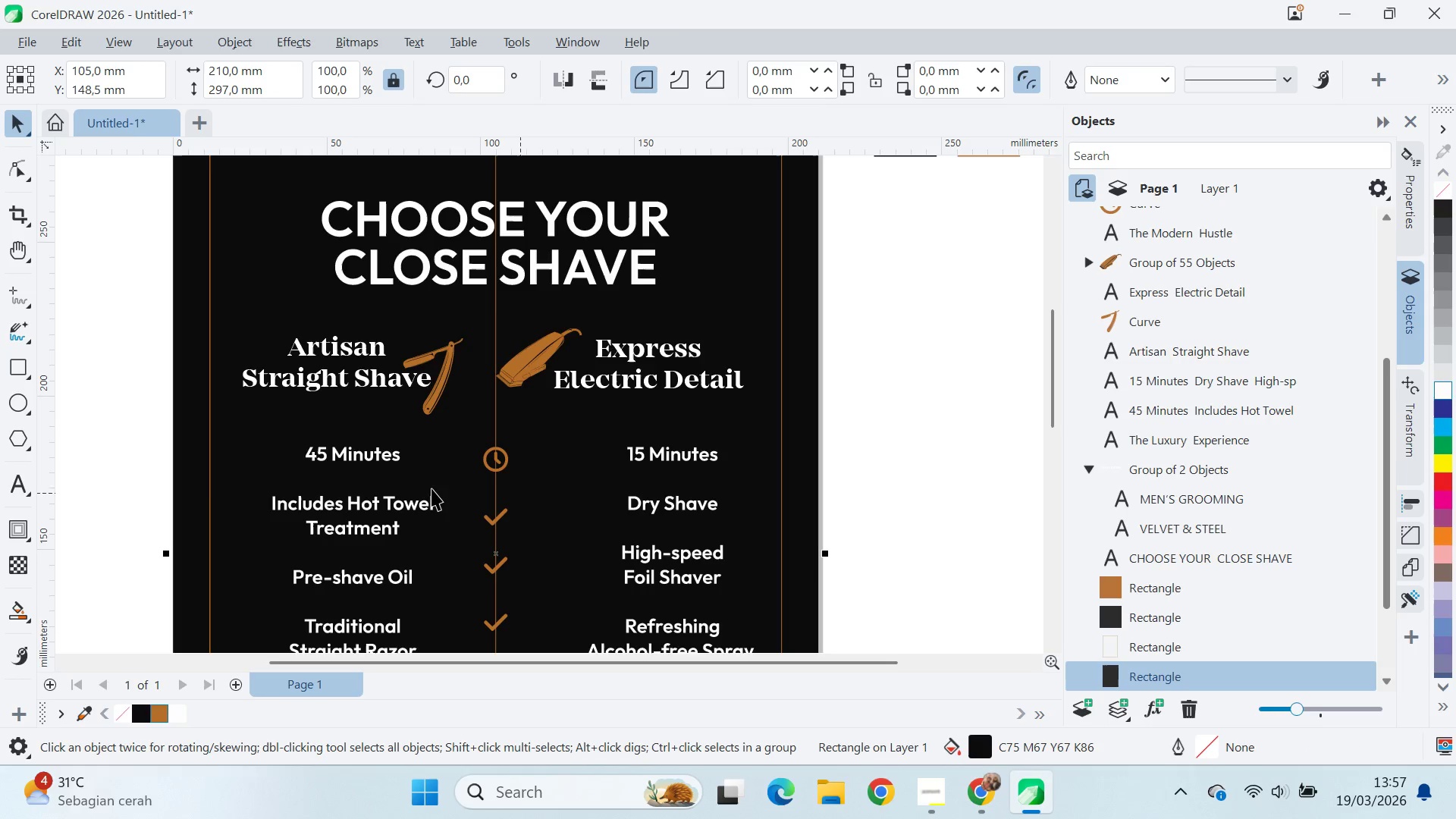 
left_click_drag(start_coordinate=[476, 460], to_coordinate=[487, 459])
 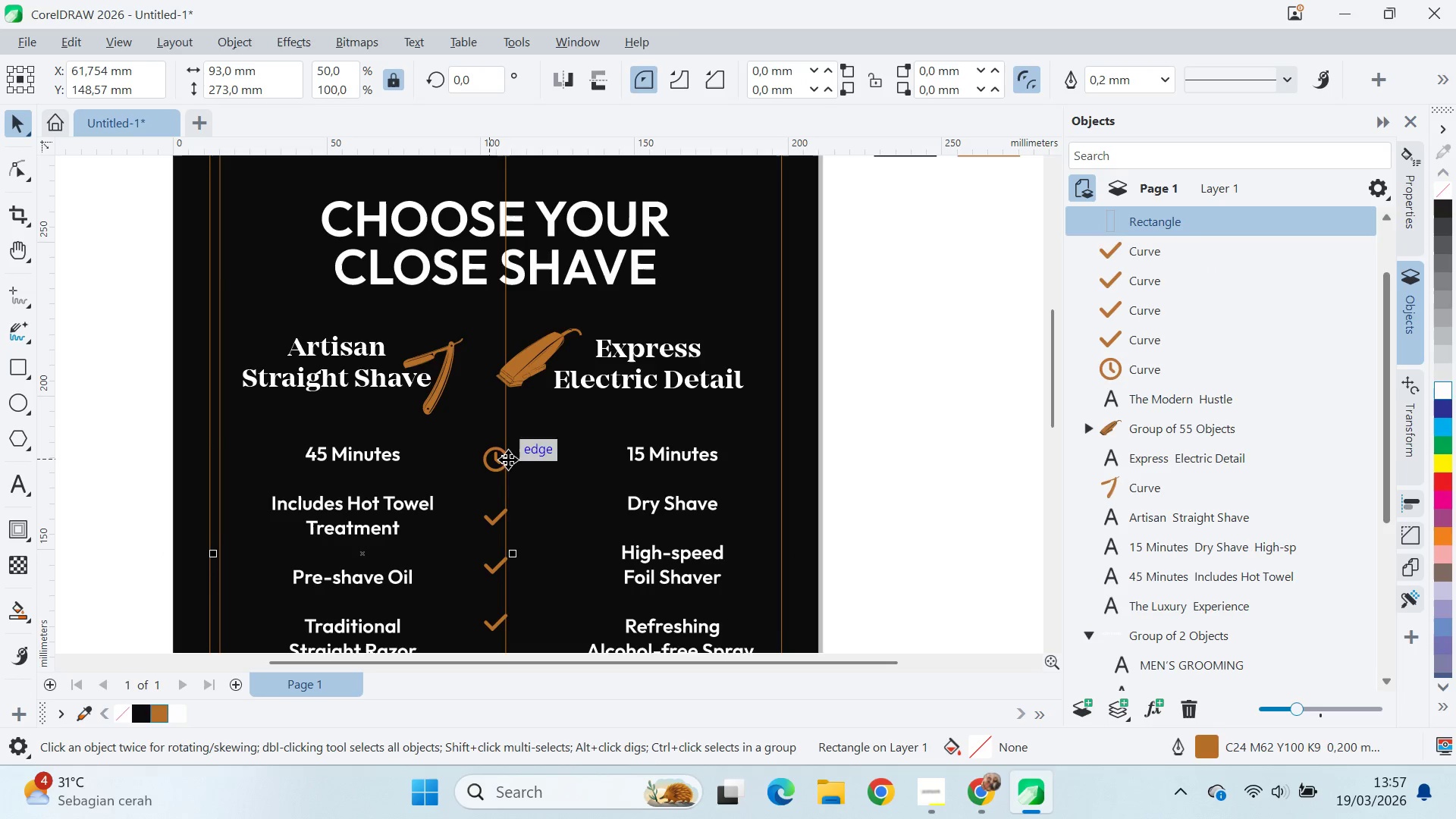 
key(Control+ControlLeft)
 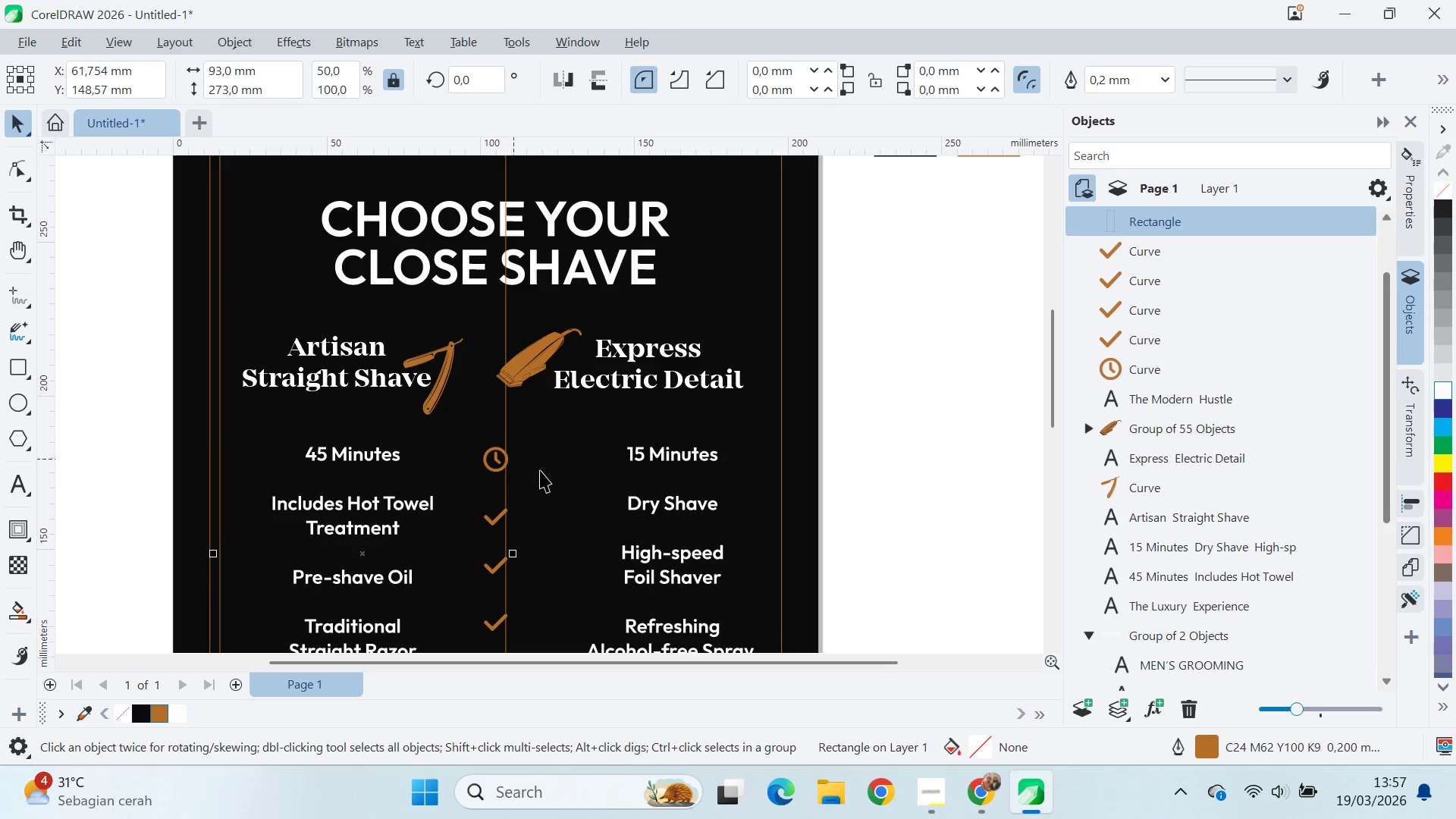 
key(Control+Z)
 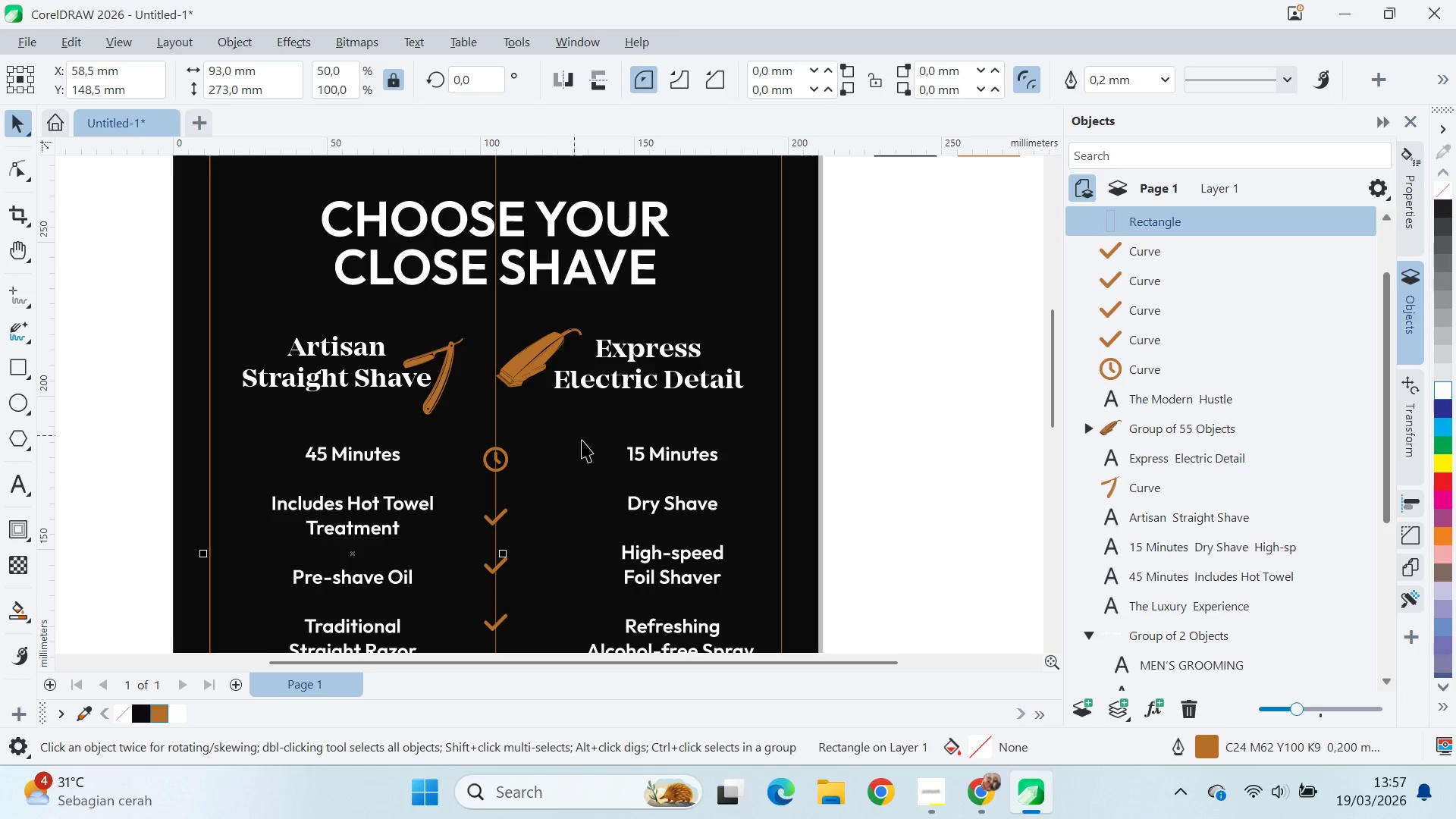 
left_click([592, 444])
 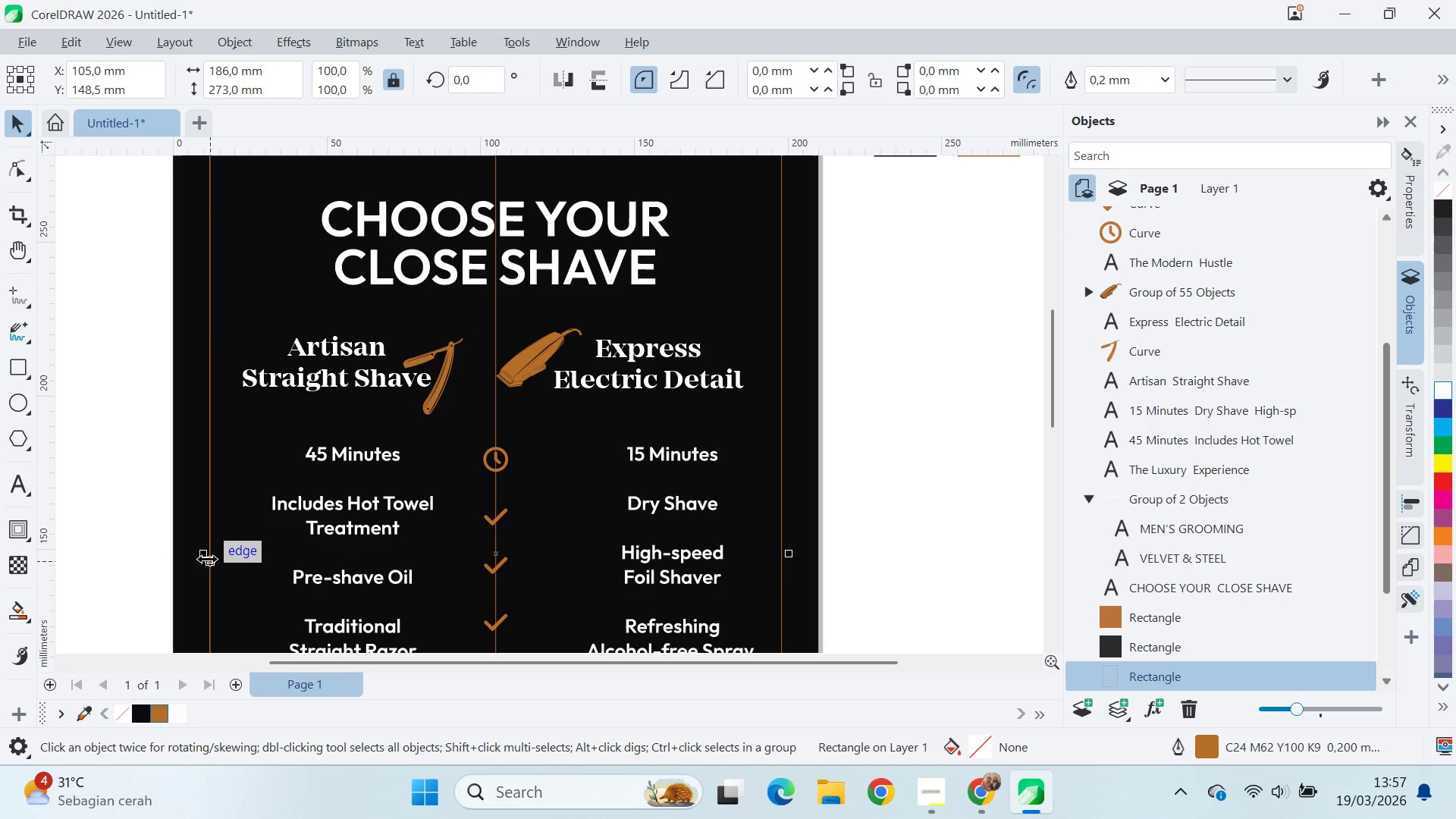 
left_click_drag(start_coordinate=[204, 551], to_coordinate=[489, 411])
 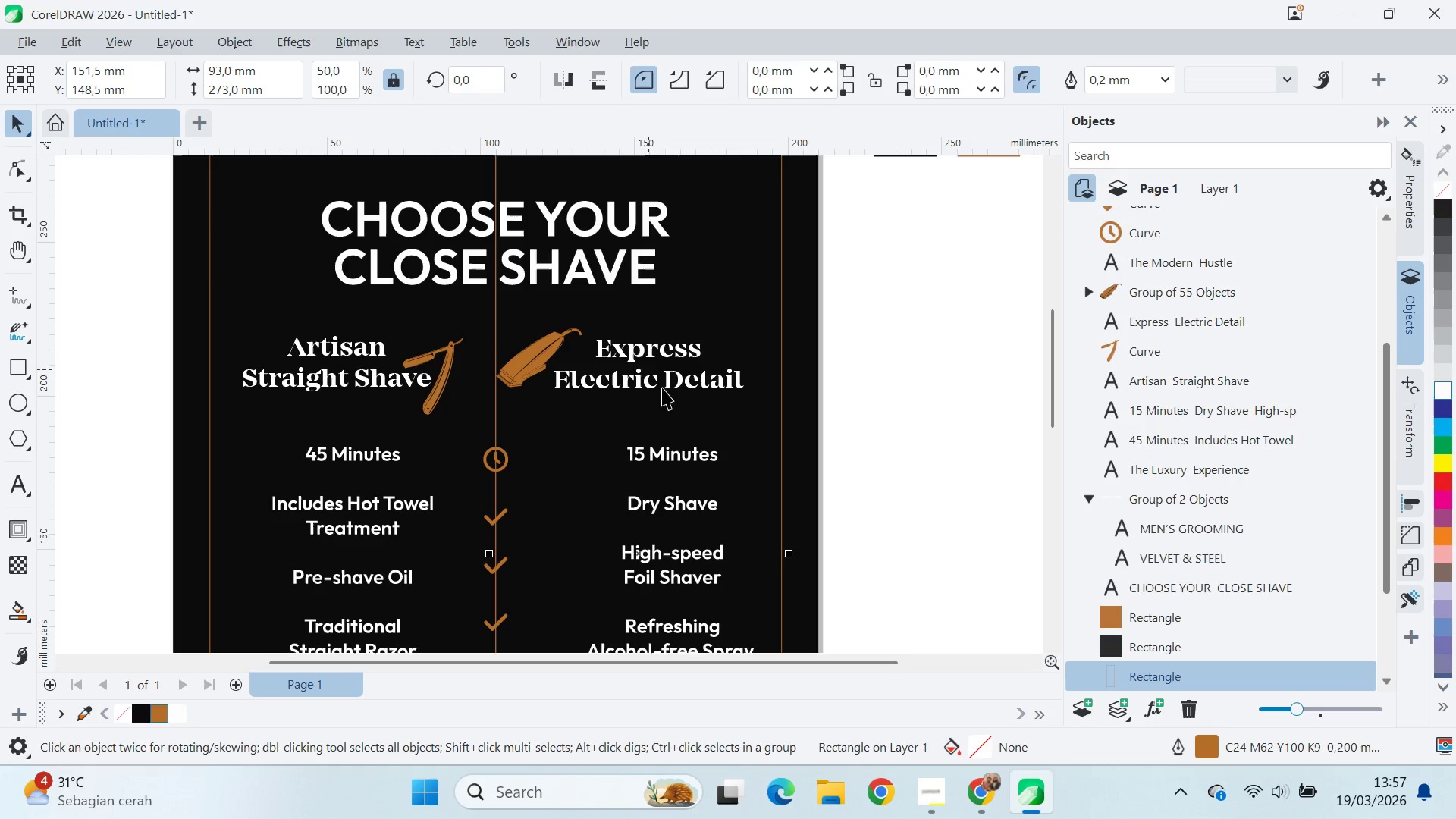 
left_click([664, 394])
 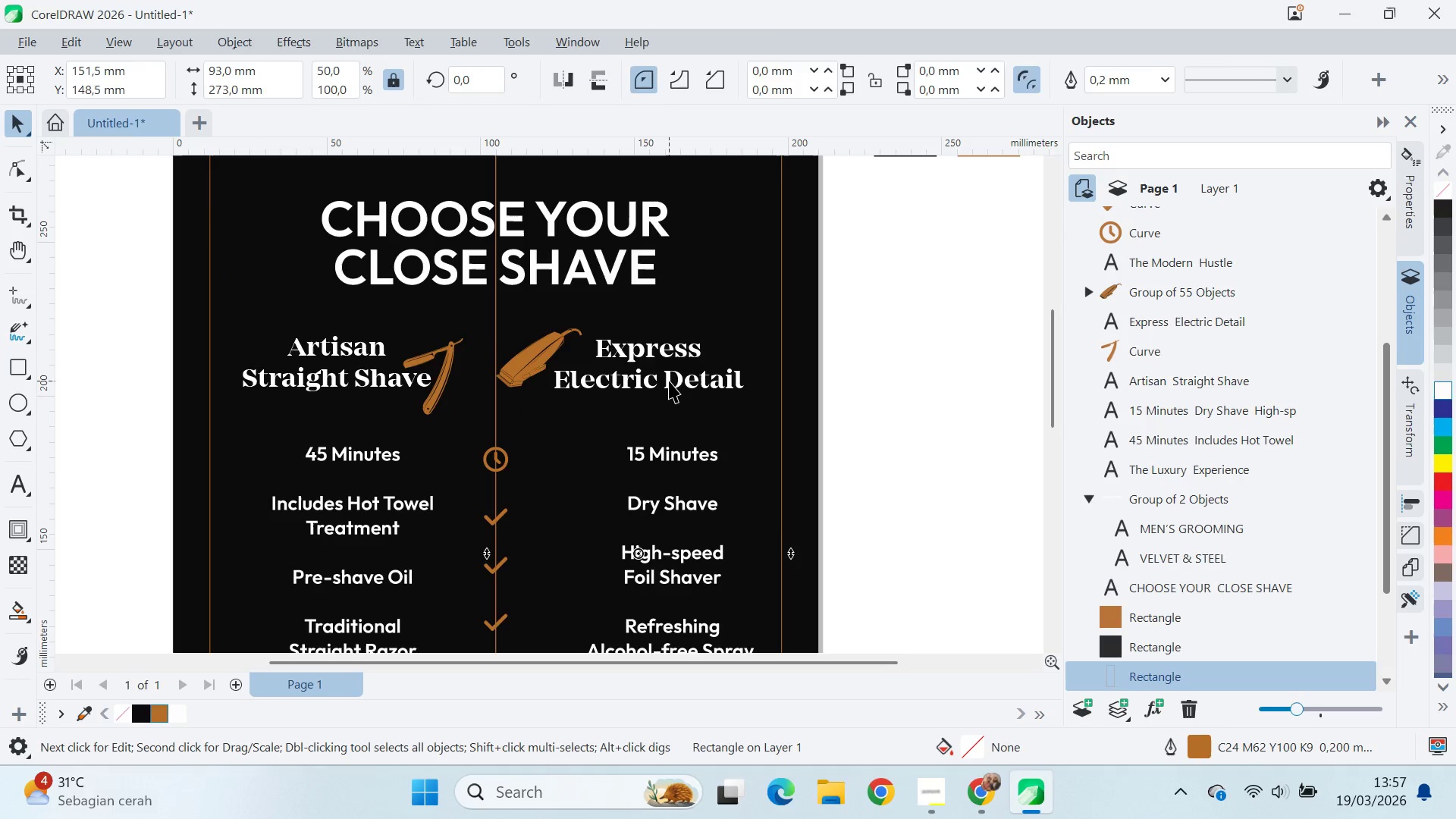 
left_click([669, 381])
 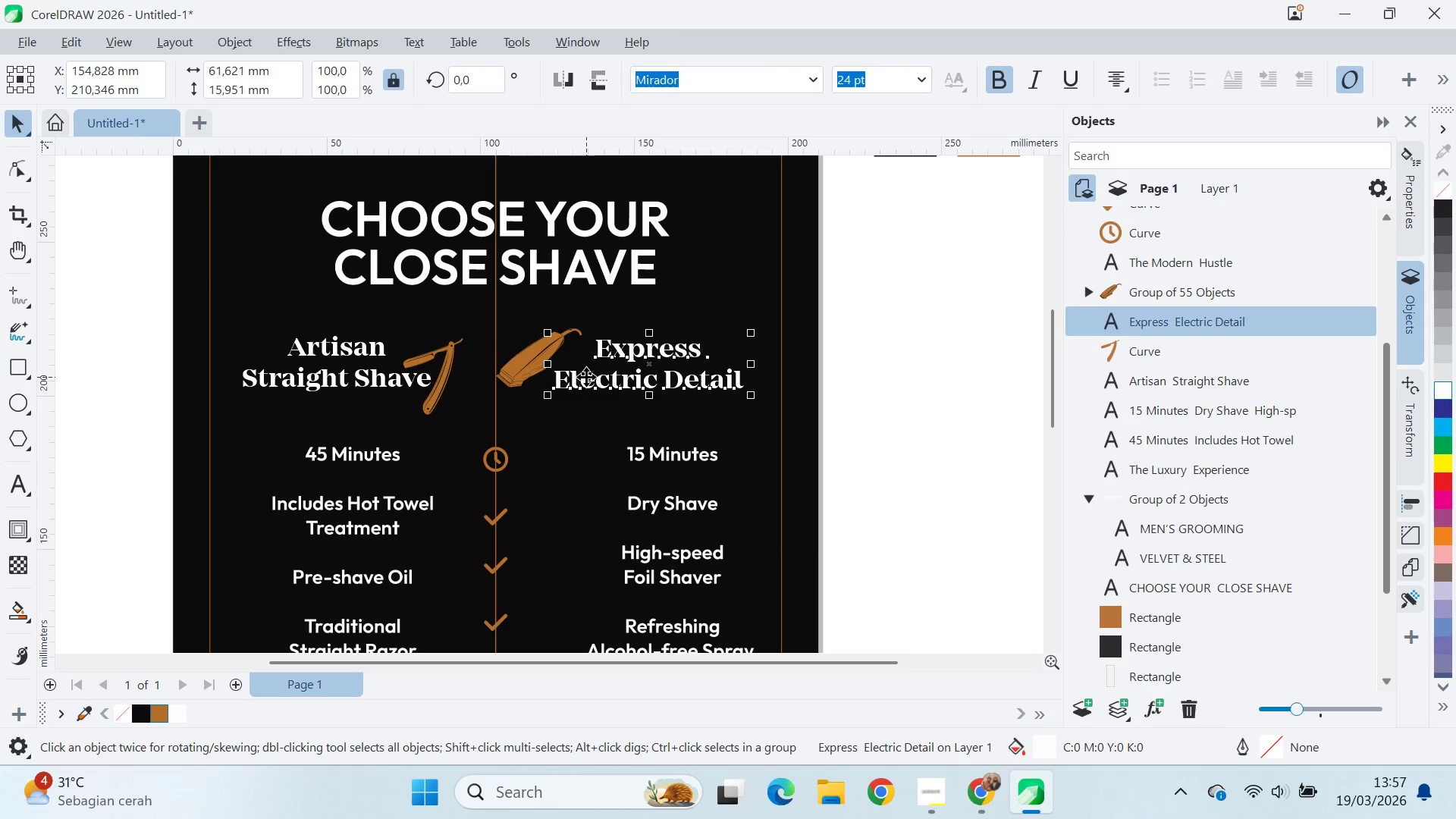 
left_click_drag(start_coordinate=[587, 376], to_coordinate=[600, 377])
 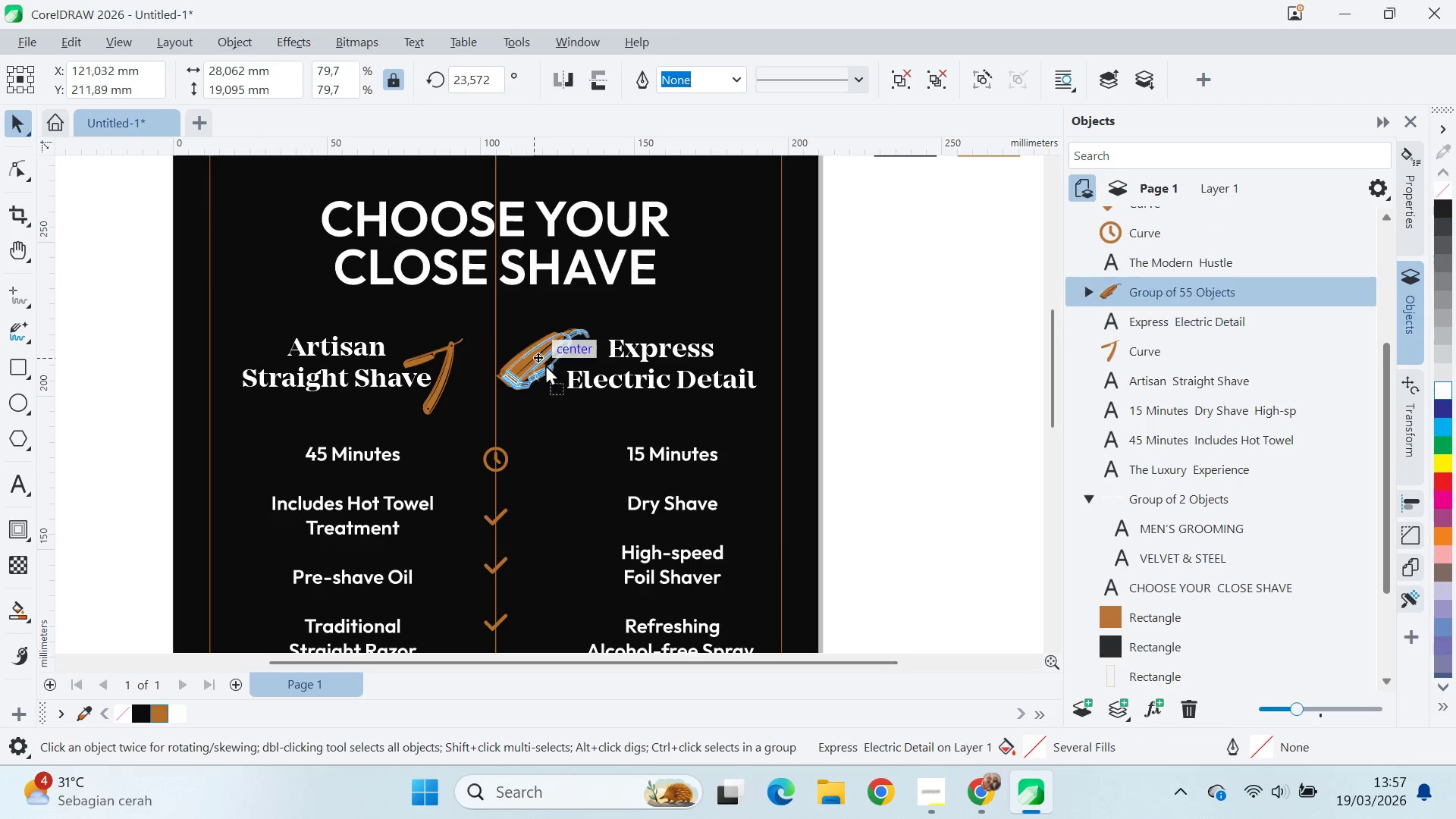 
hold_key(key=ShiftLeft, duration=0.48)
 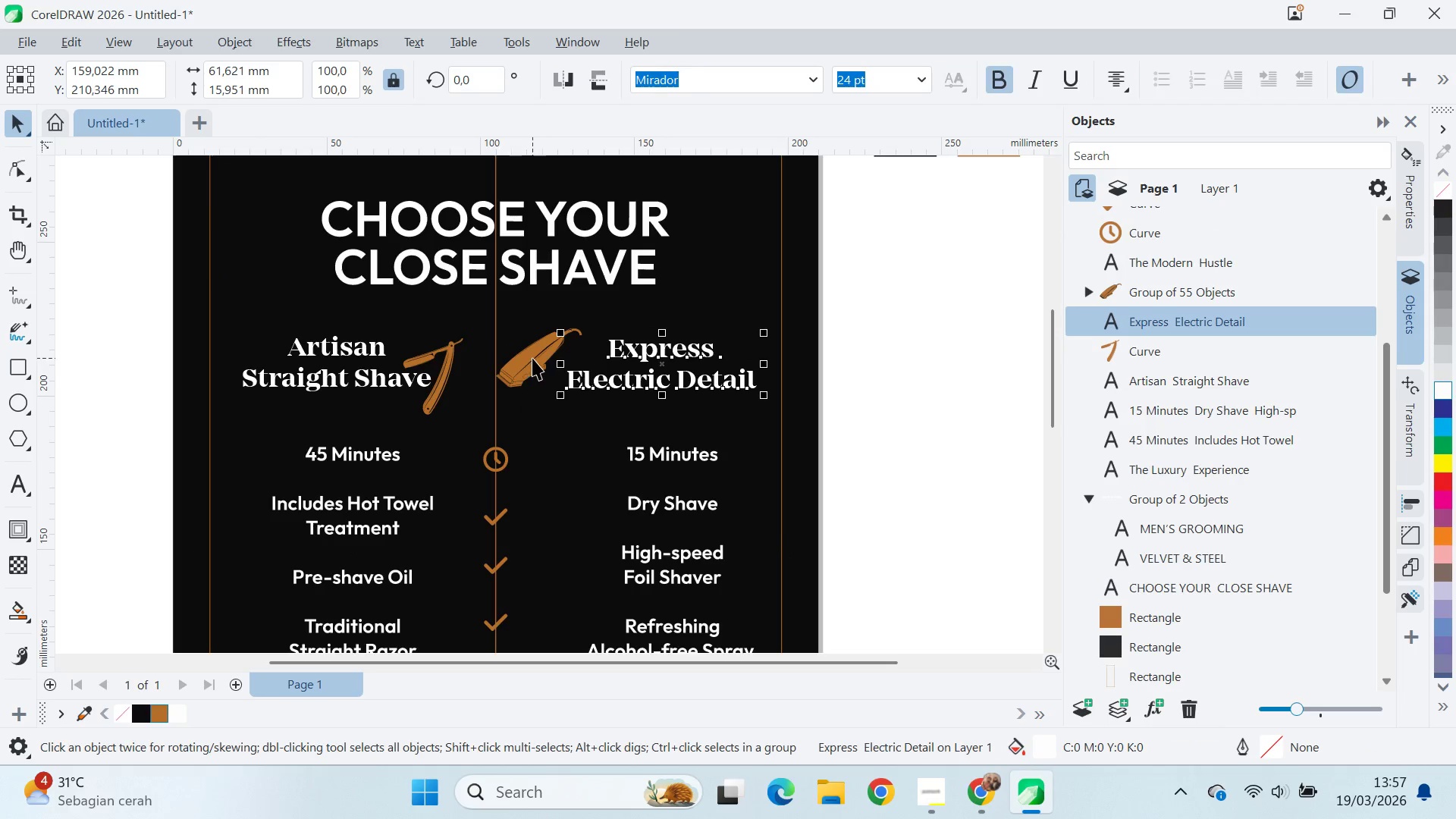 
left_click_drag(start_coordinate=[532, 358], to_coordinate=[550, 366])
 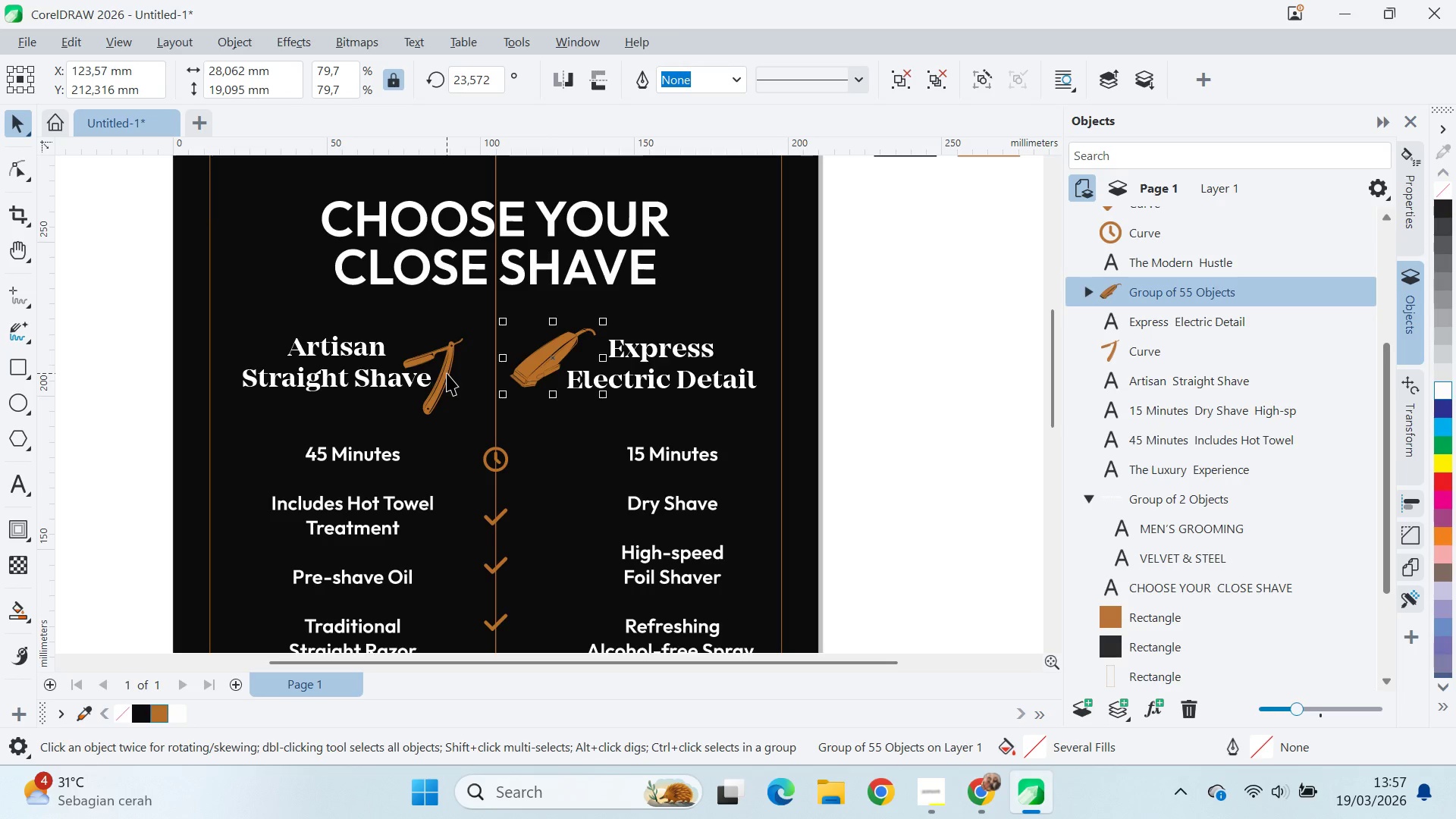 
hold_key(key=ShiftLeft, duration=1.08)
 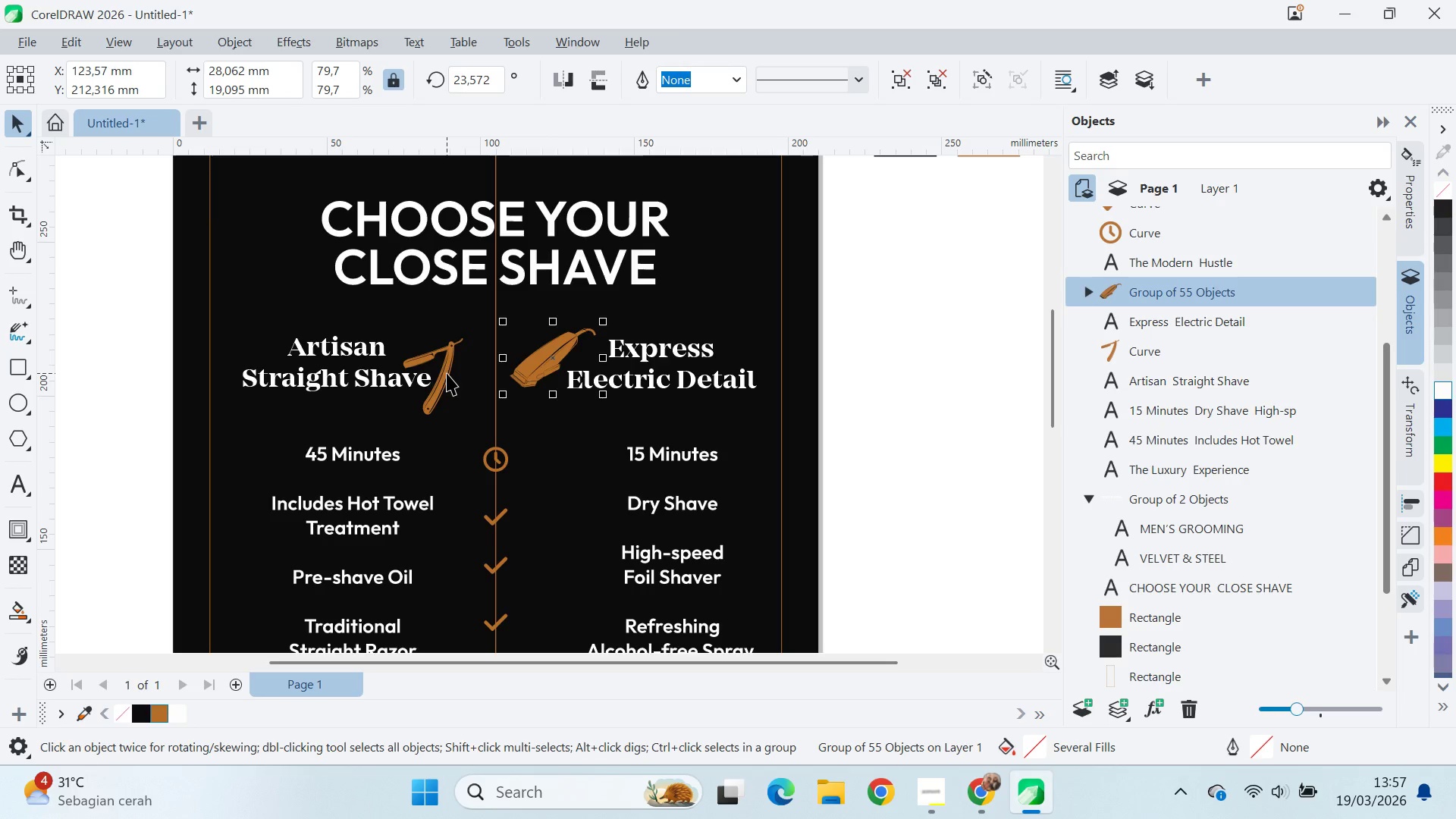 
hold_key(key=ControlLeft, duration=0.45)
left_click([447, 372])
 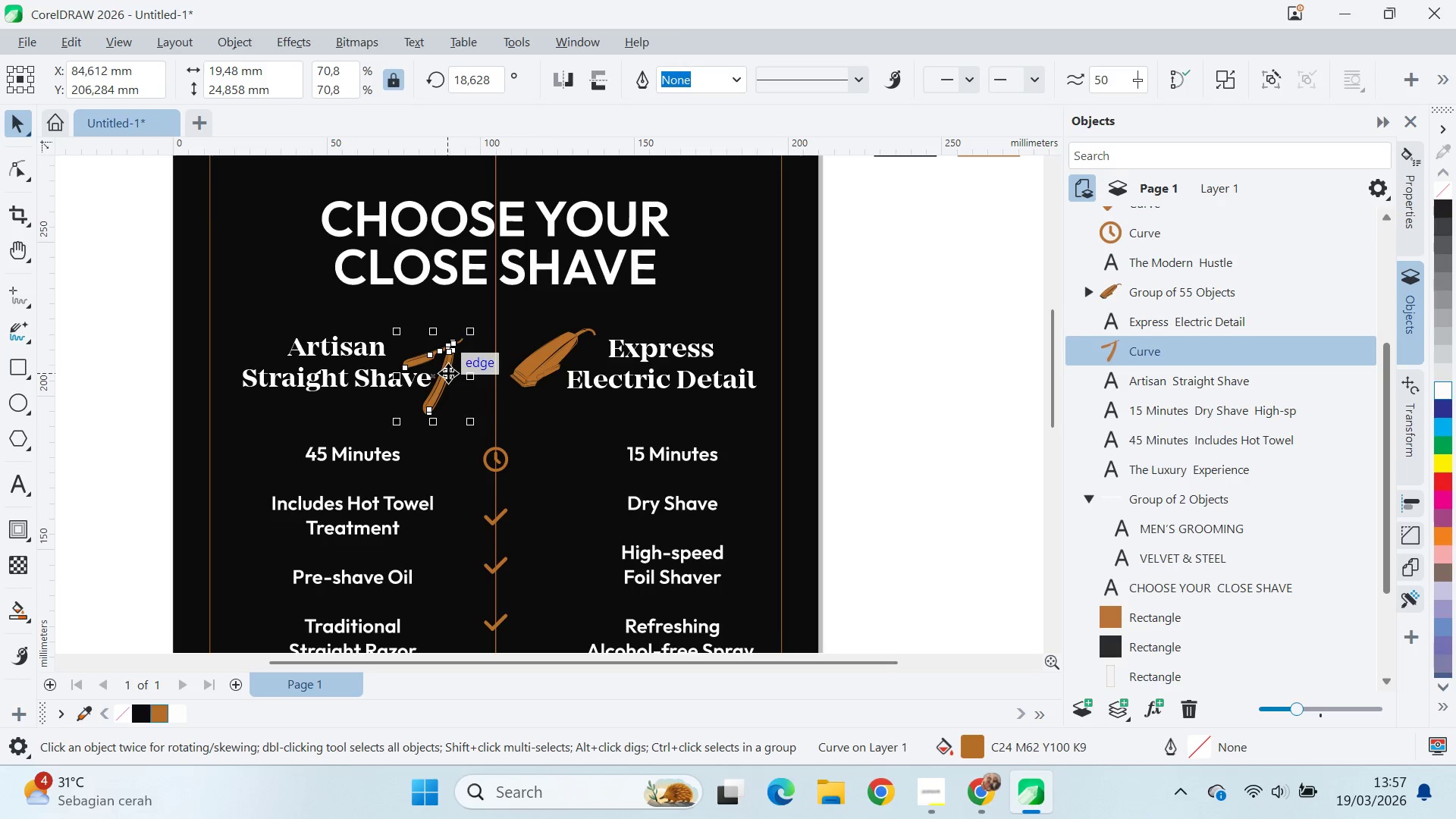 
left_click_drag(start_coordinate=[448, 372], to_coordinate=[463, 359])
 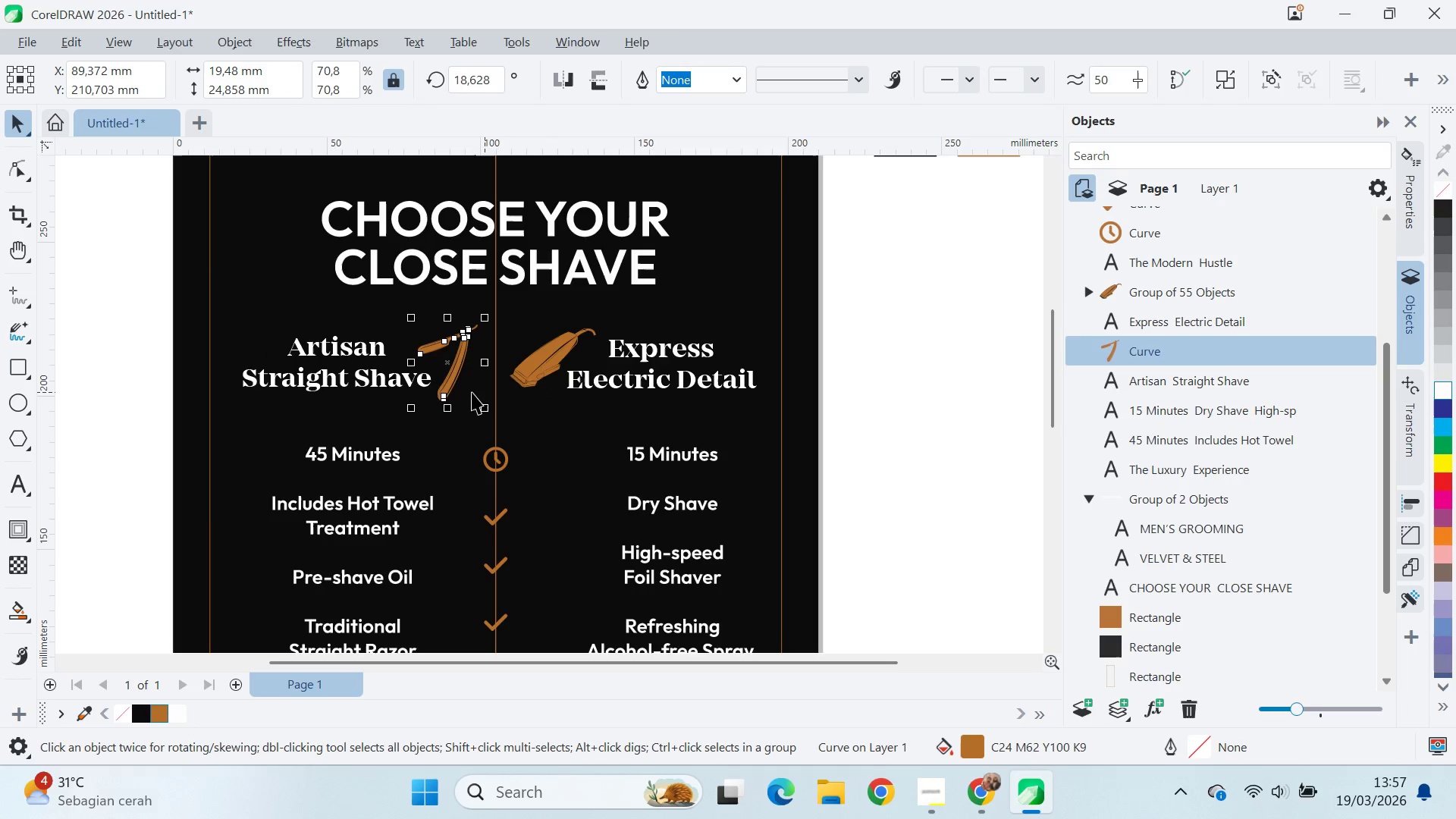 
hold_key(key=ShiftLeft, duration=0.62)
 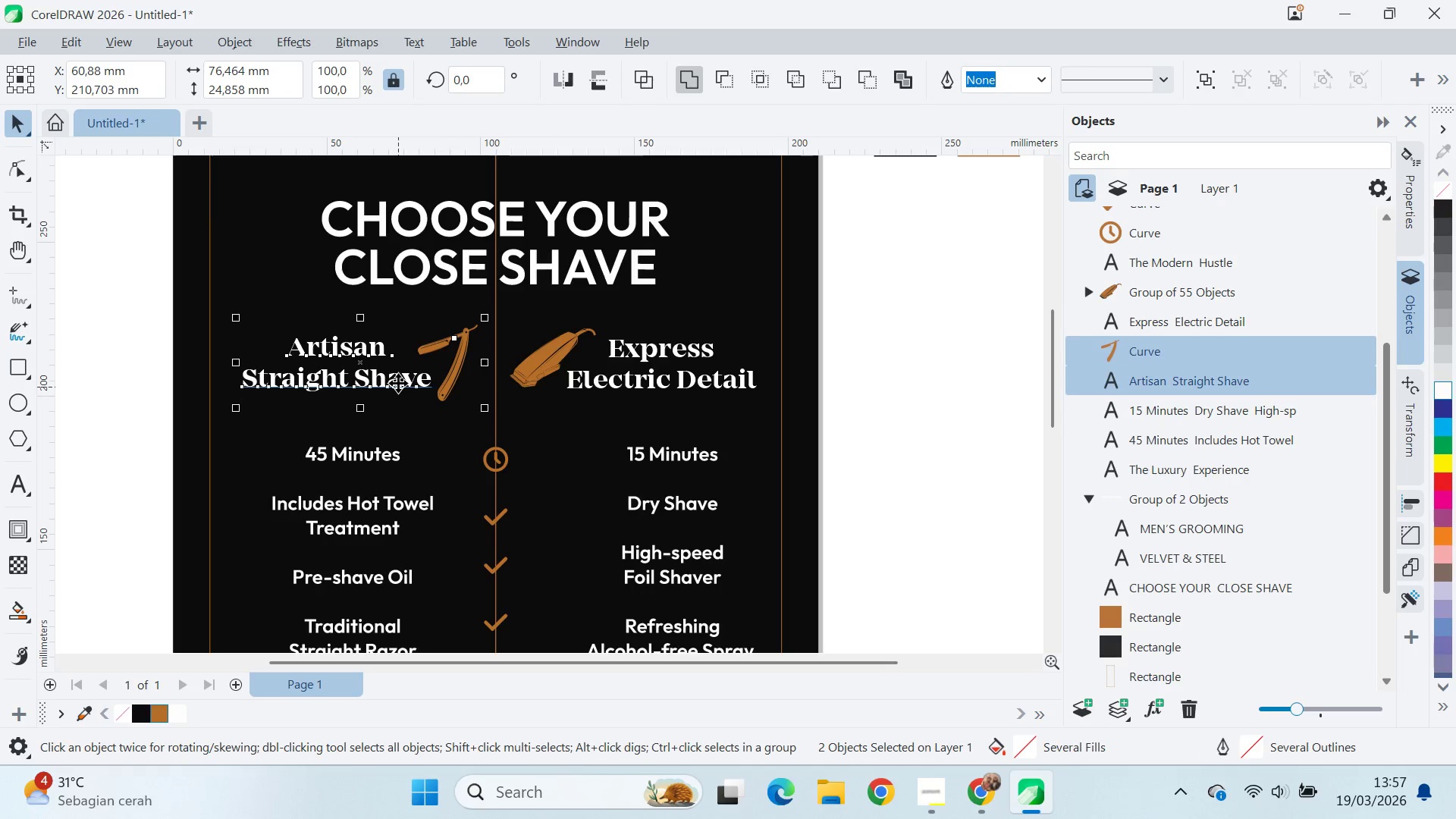 
key(Control+G)
 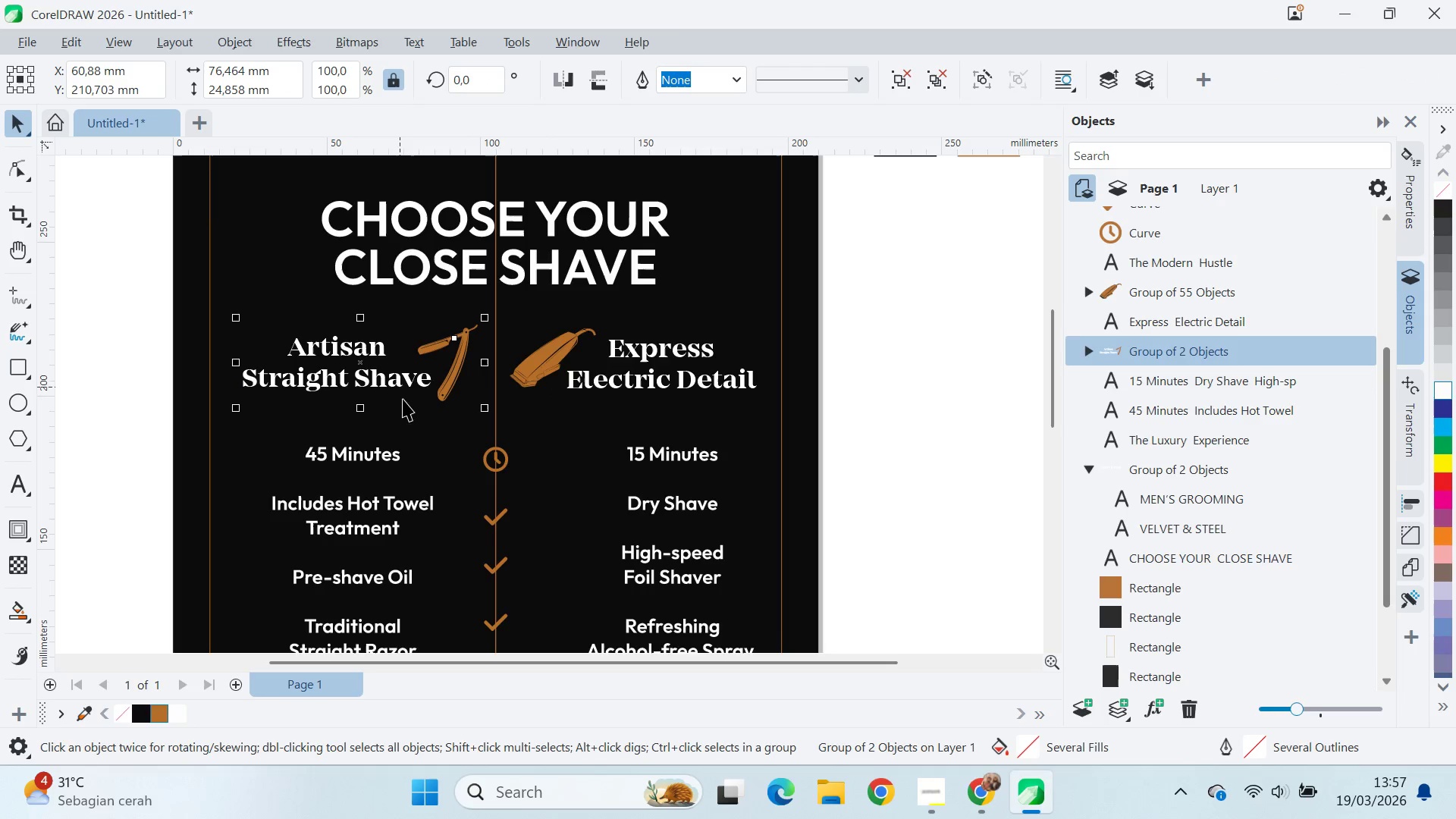 
key(Shift+ShiftLeft)
 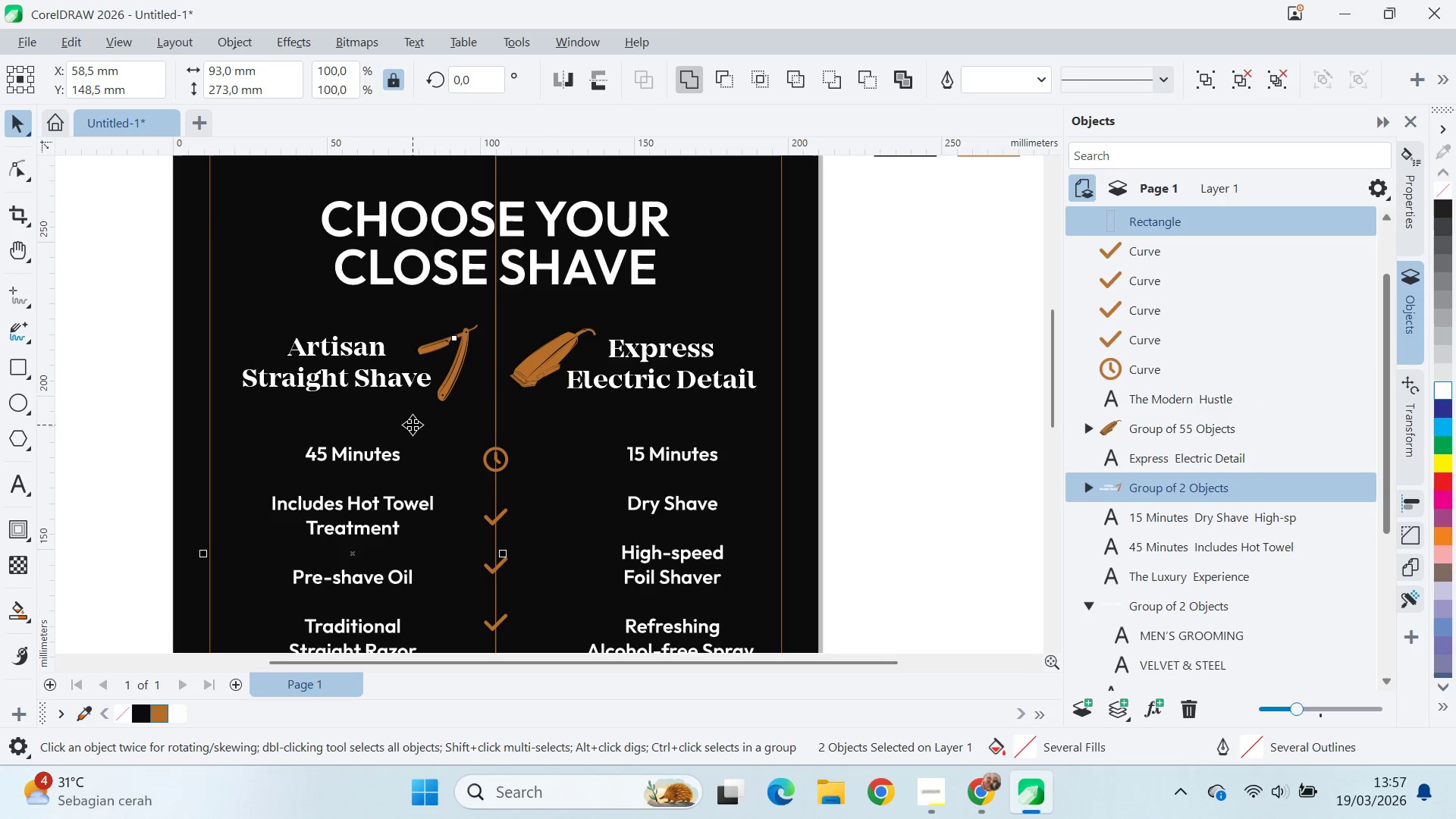 
key(C)
 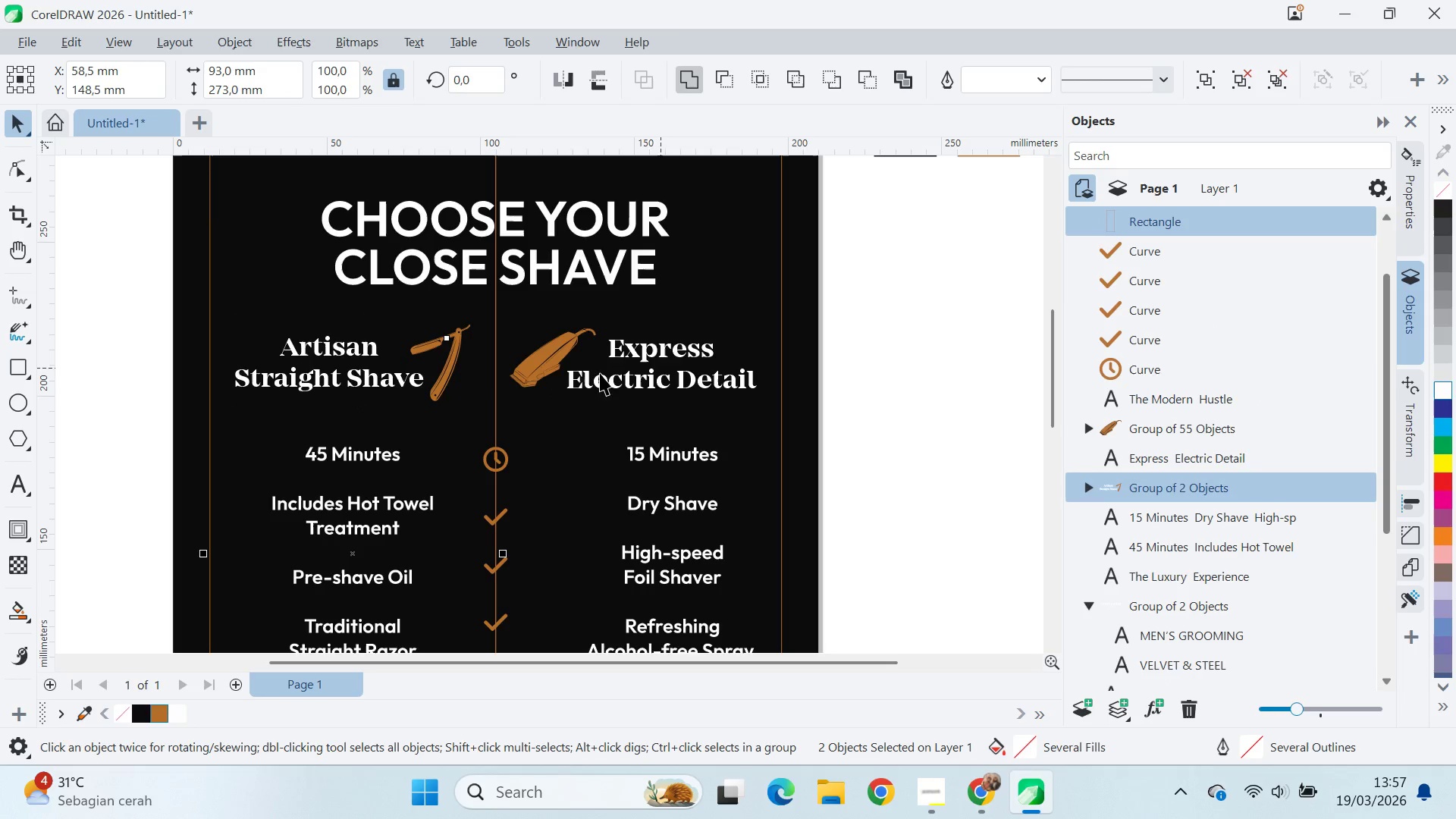 
left_click([568, 356])
 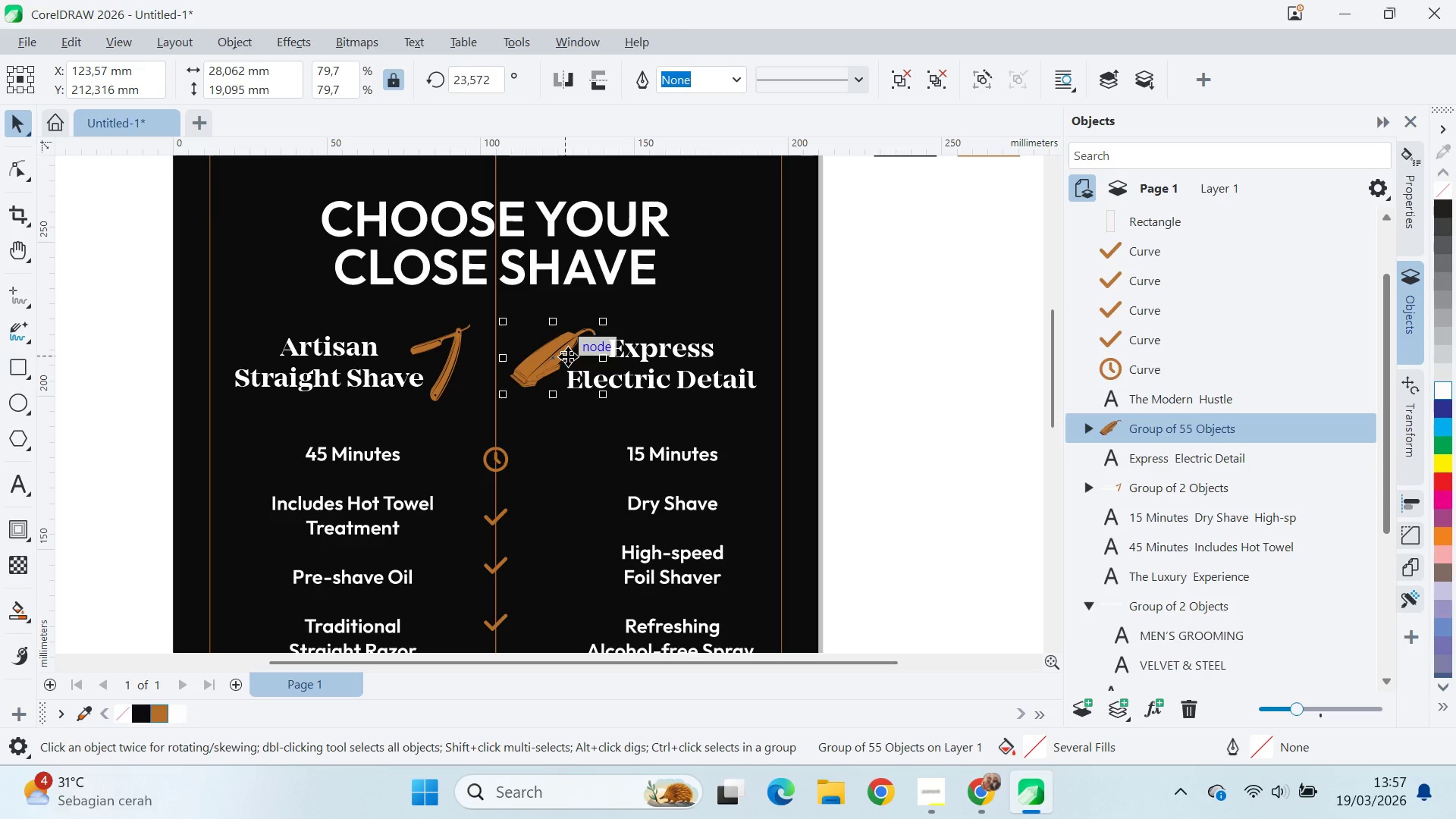 
hold_key(key=ShiftLeft, duration=0.5)
 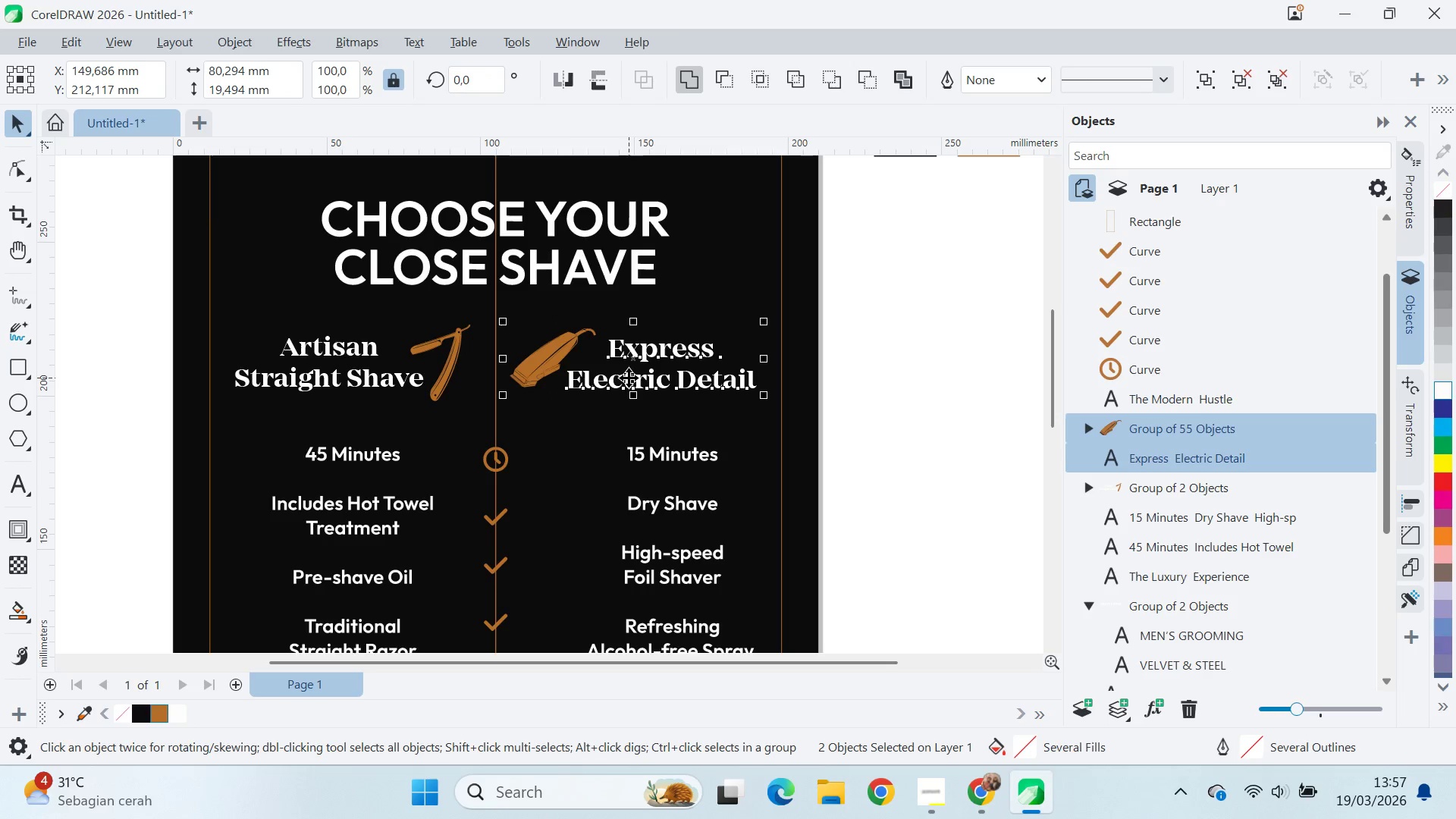 
key(Control+G)
 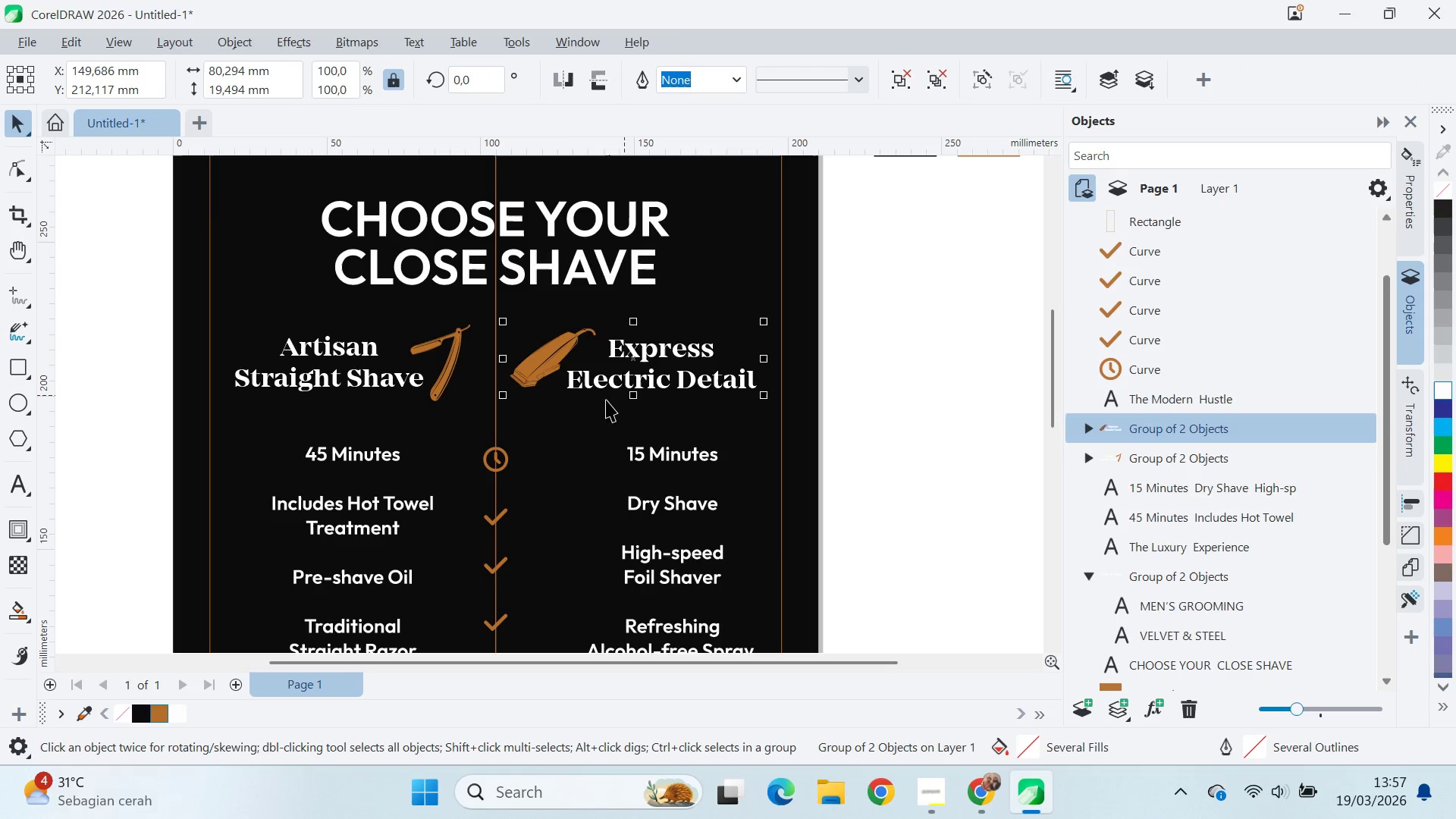 
key(Shift+ShiftLeft)
 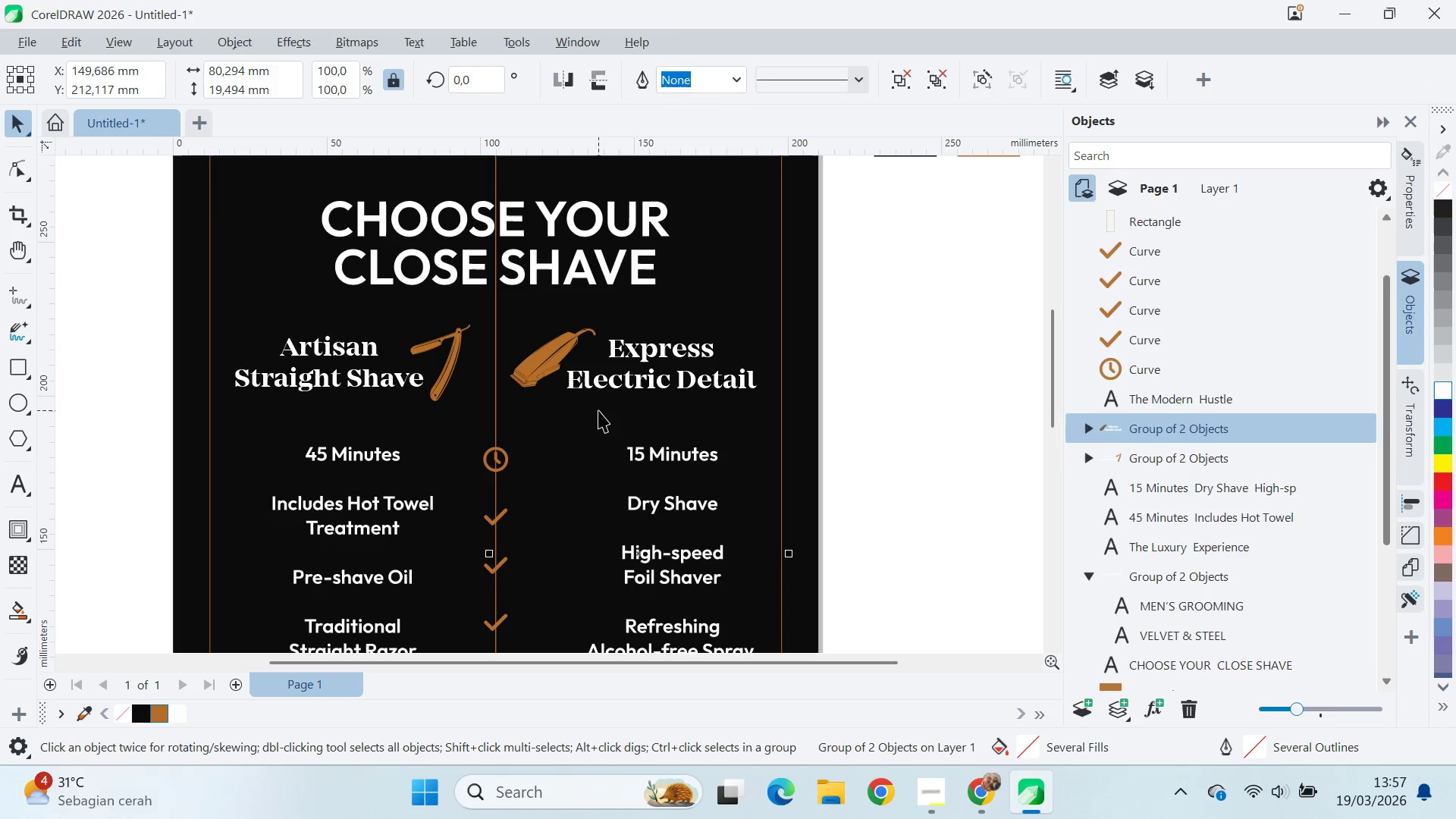 
left_click([598, 410])
 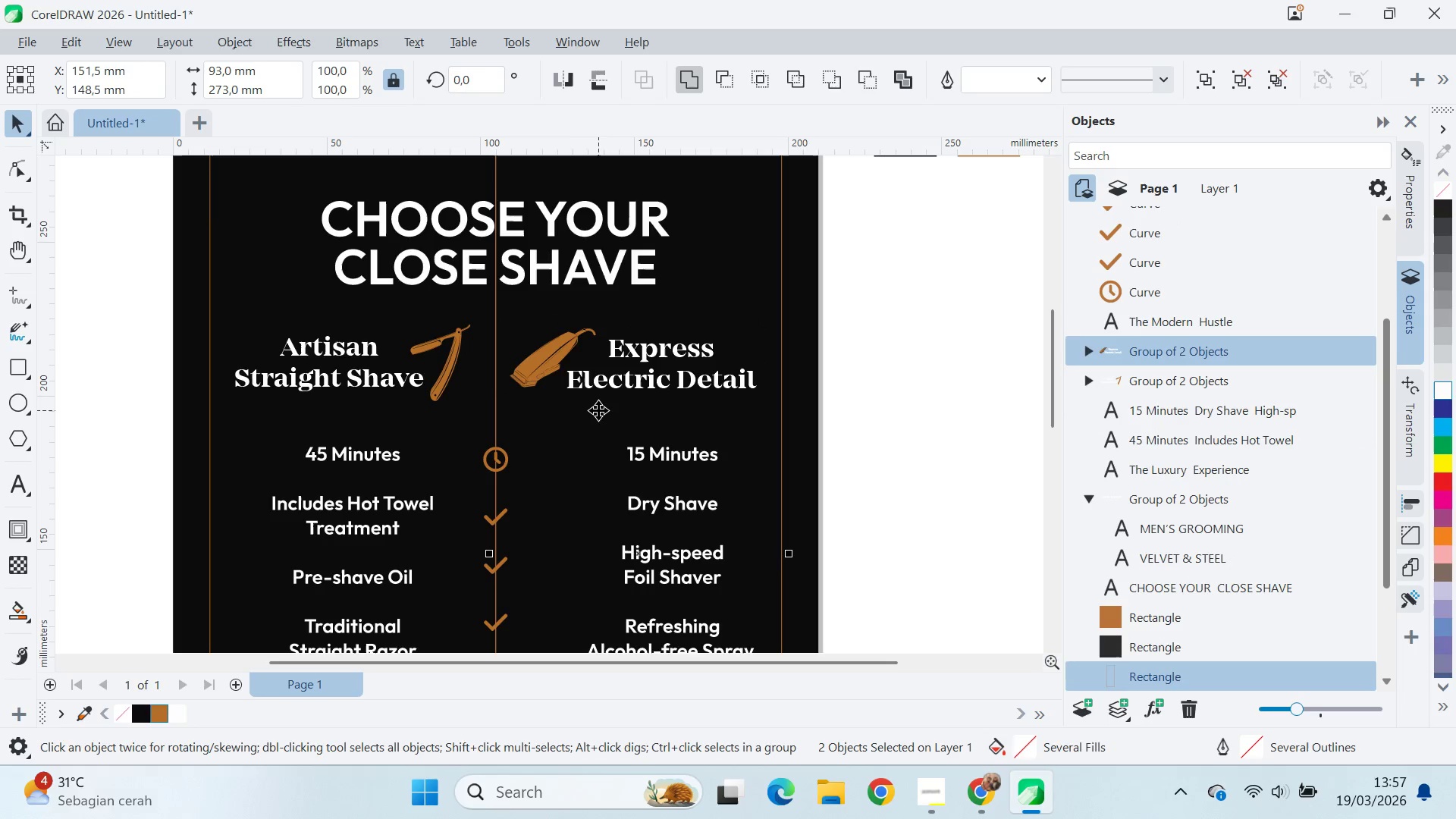 
key(C)
 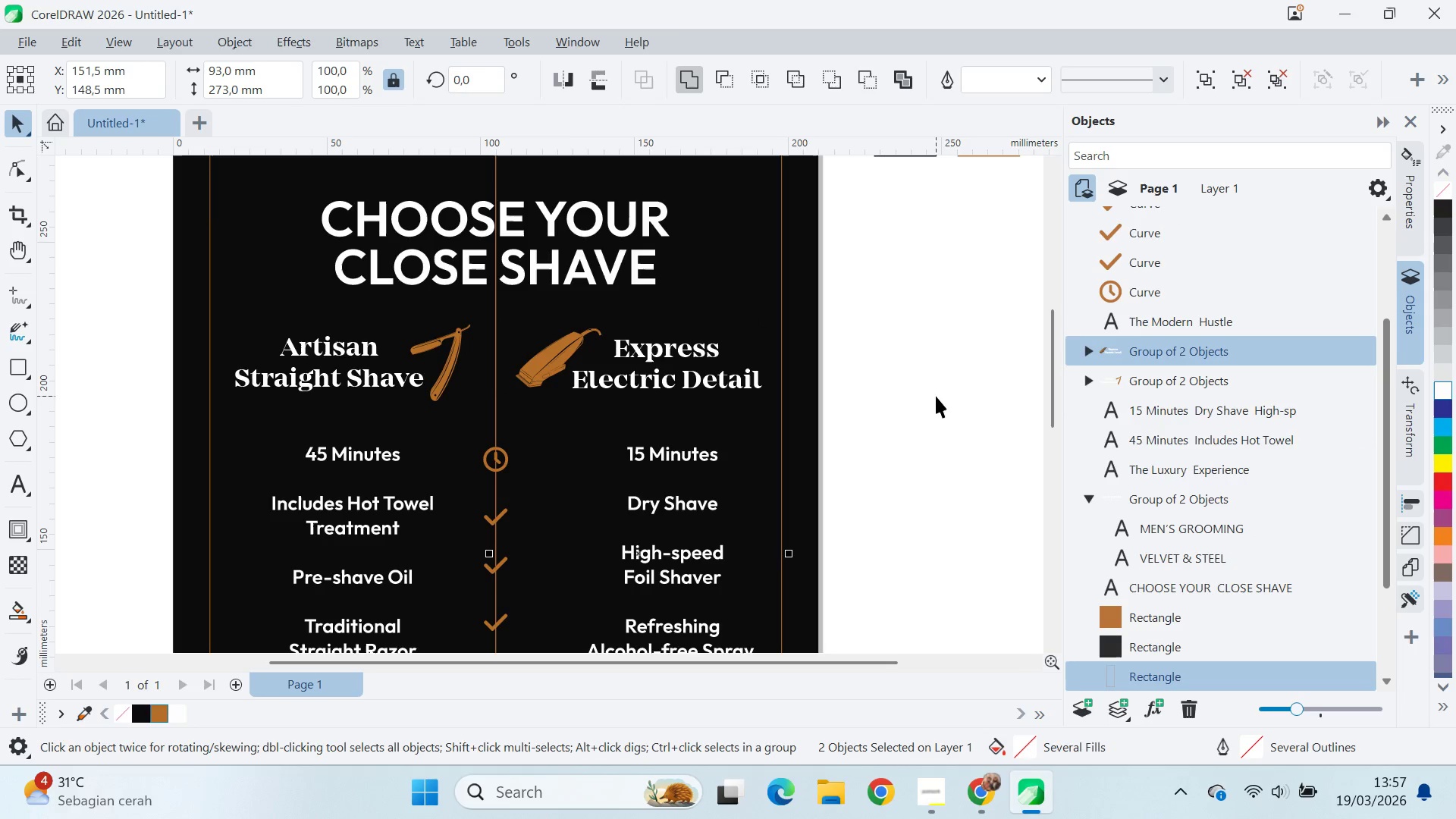 
left_click([857, 411])
 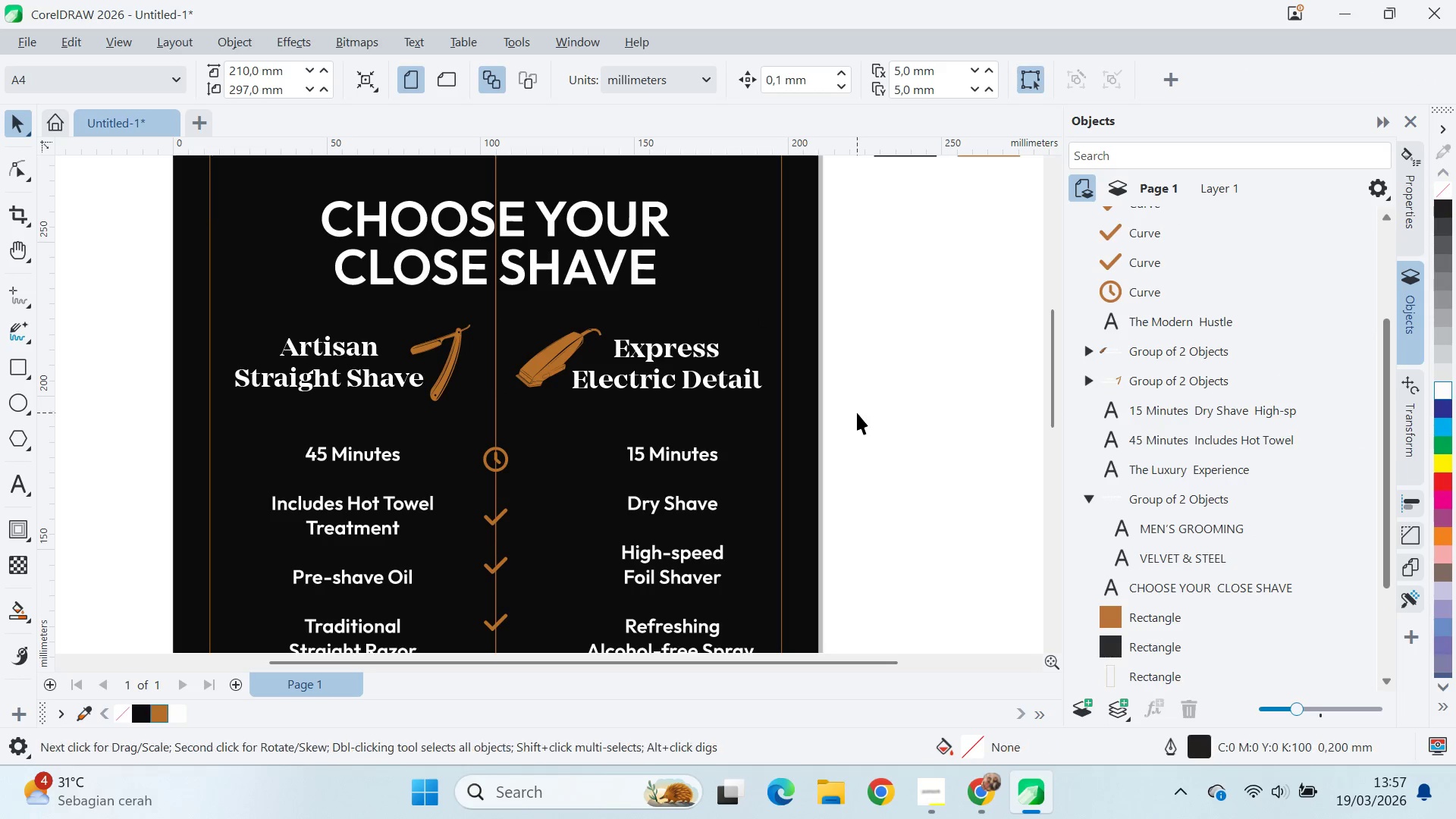 
key(Q)
 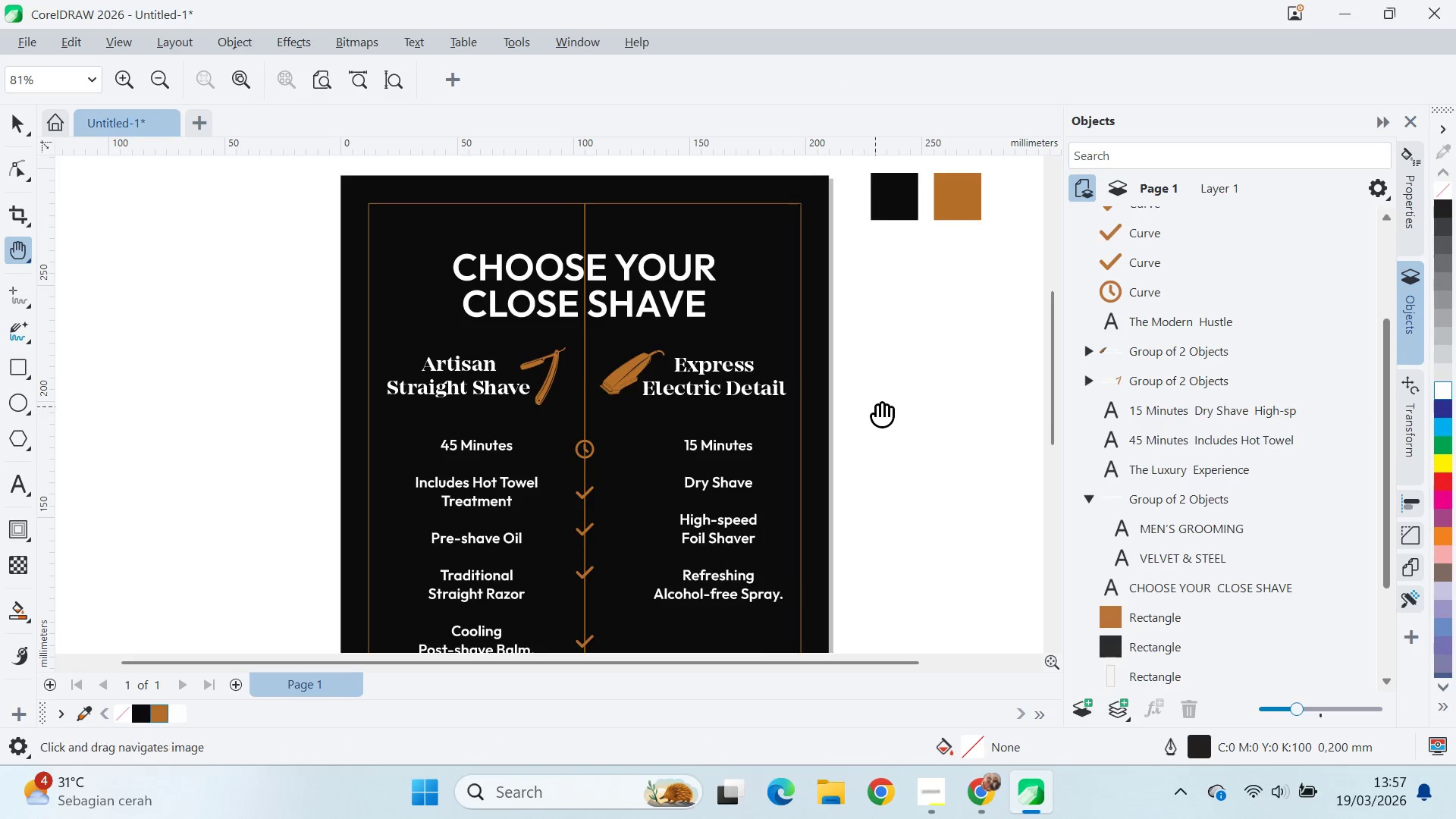 
left_click_drag(start_coordinate=[883, 402], to_coordinate=[944, 323])
 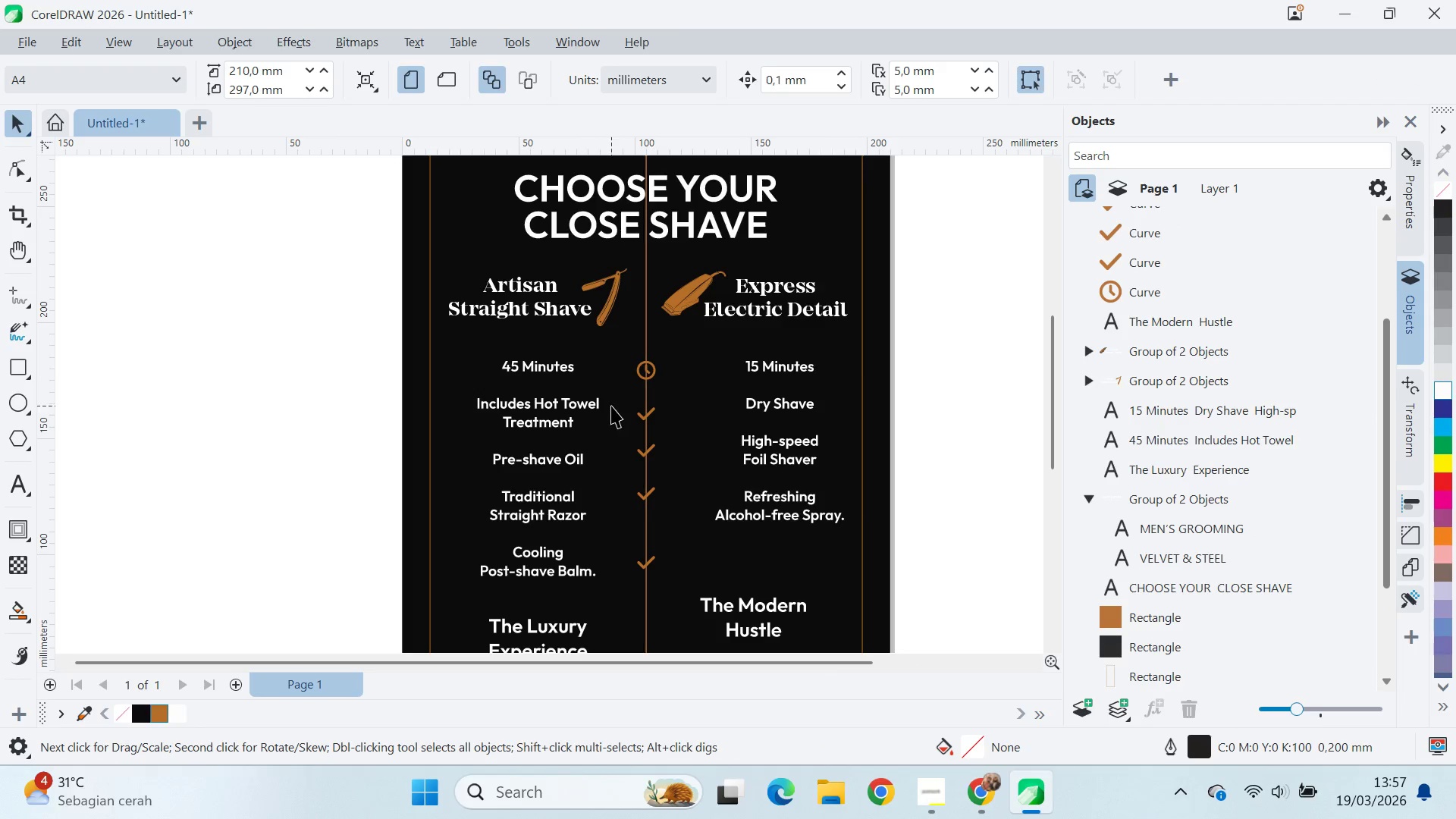 
scroll: coordinate [861, 419], scroll_direction: down, amount: 2.0
 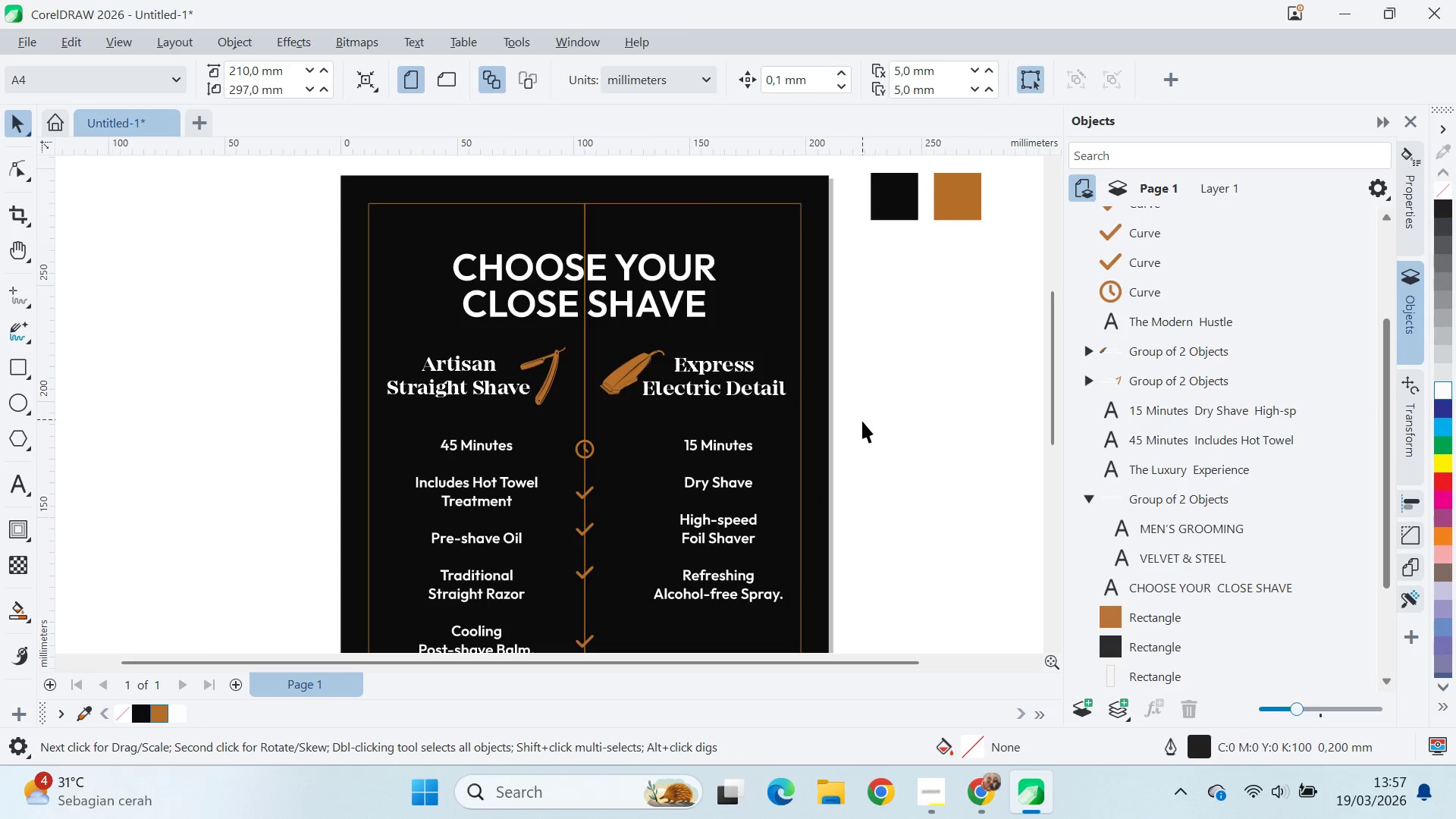 
key(V)
 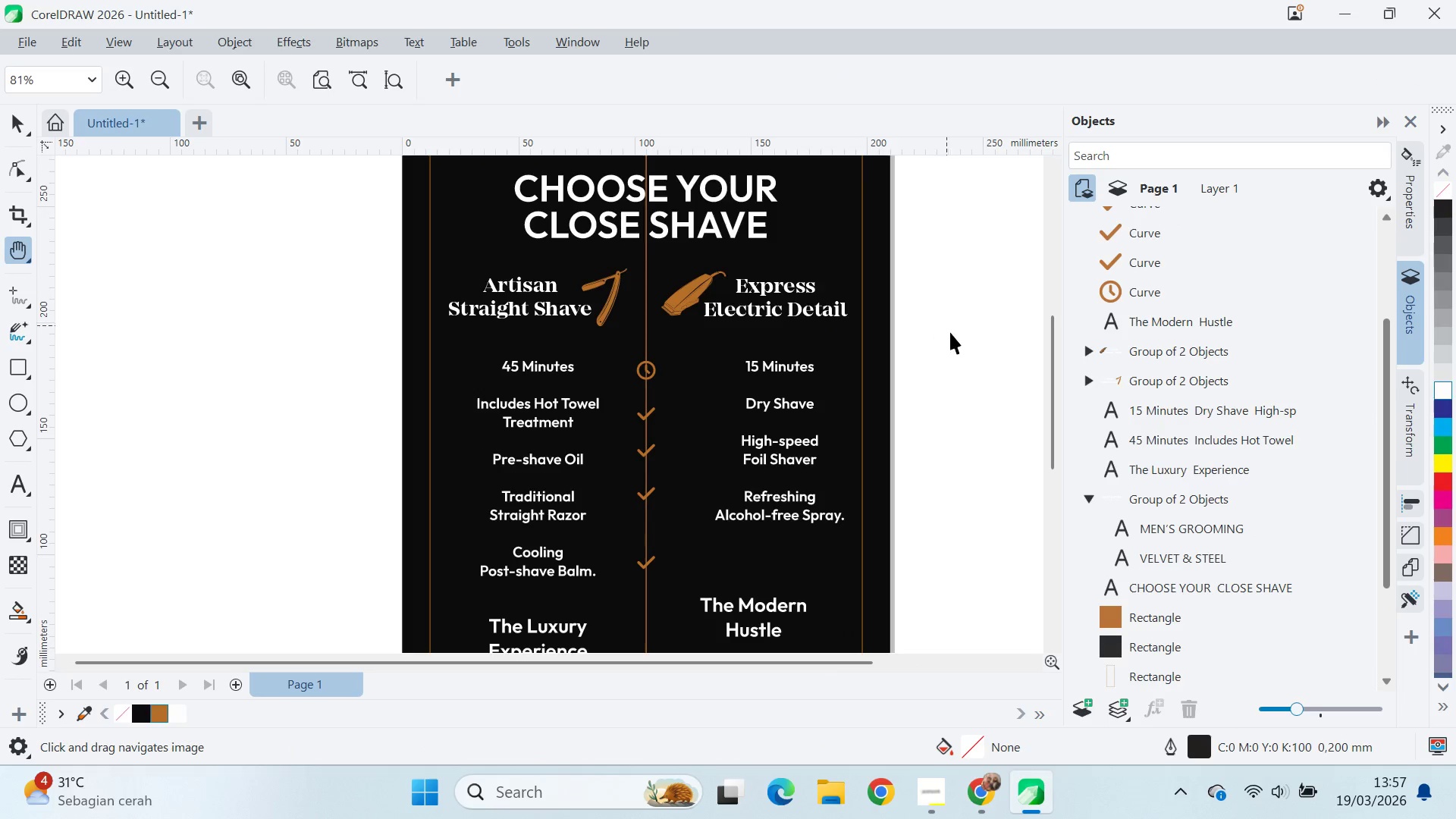 
double_click([952, 340])
 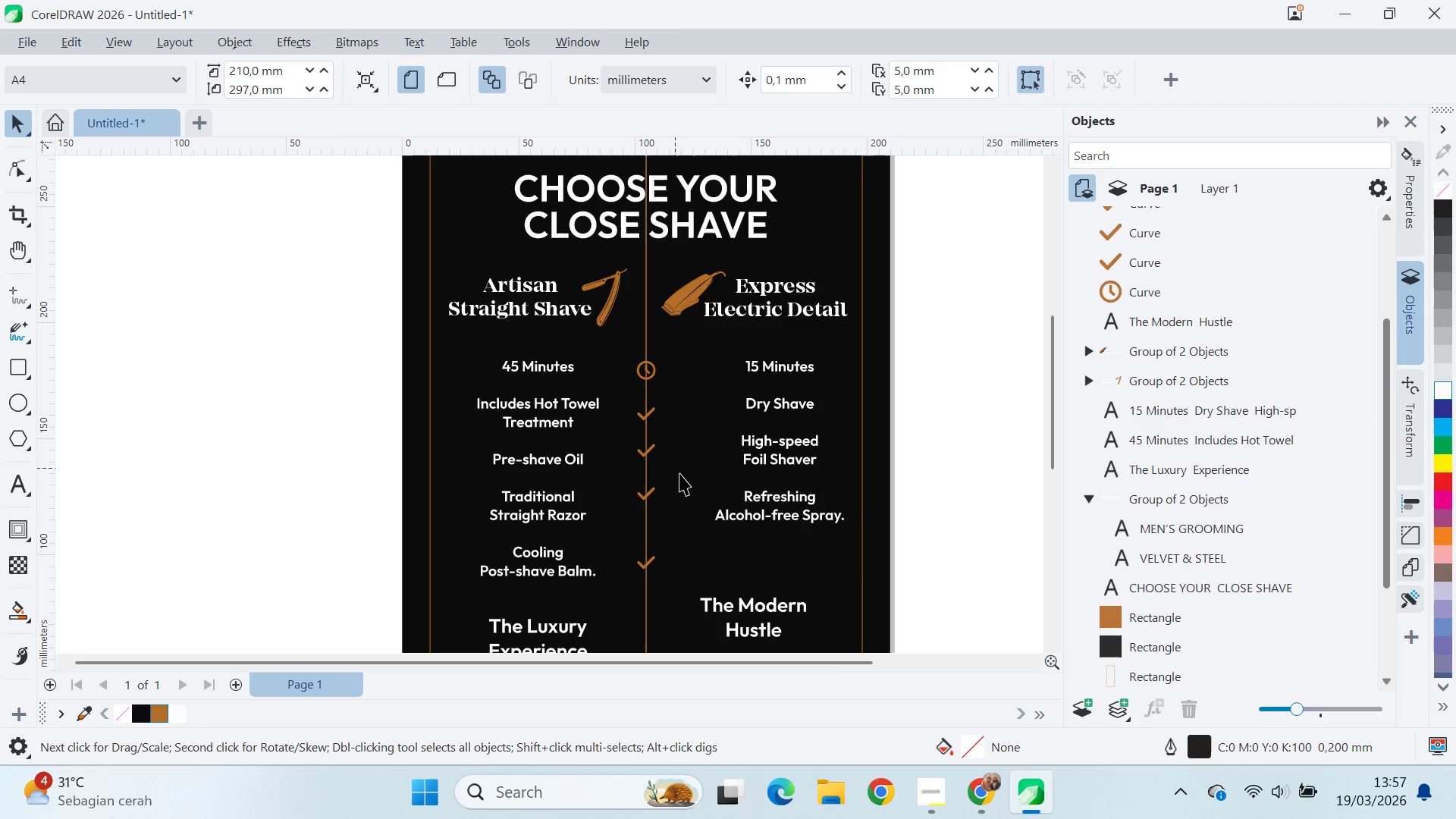 
type(qv)
 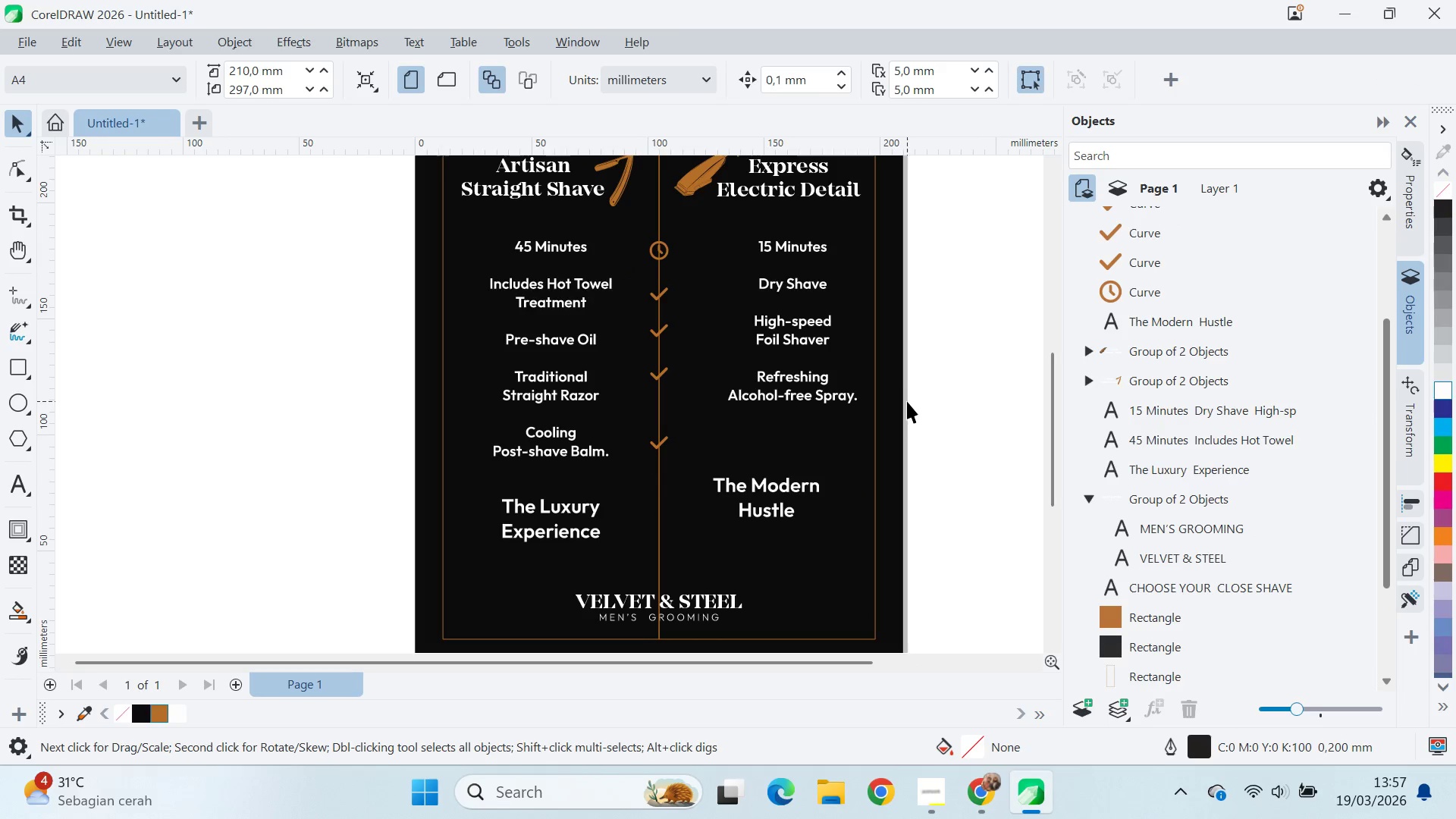 
left_click_drag(start_coordinate=[730, 493], to_coordinate=[743, 373])
 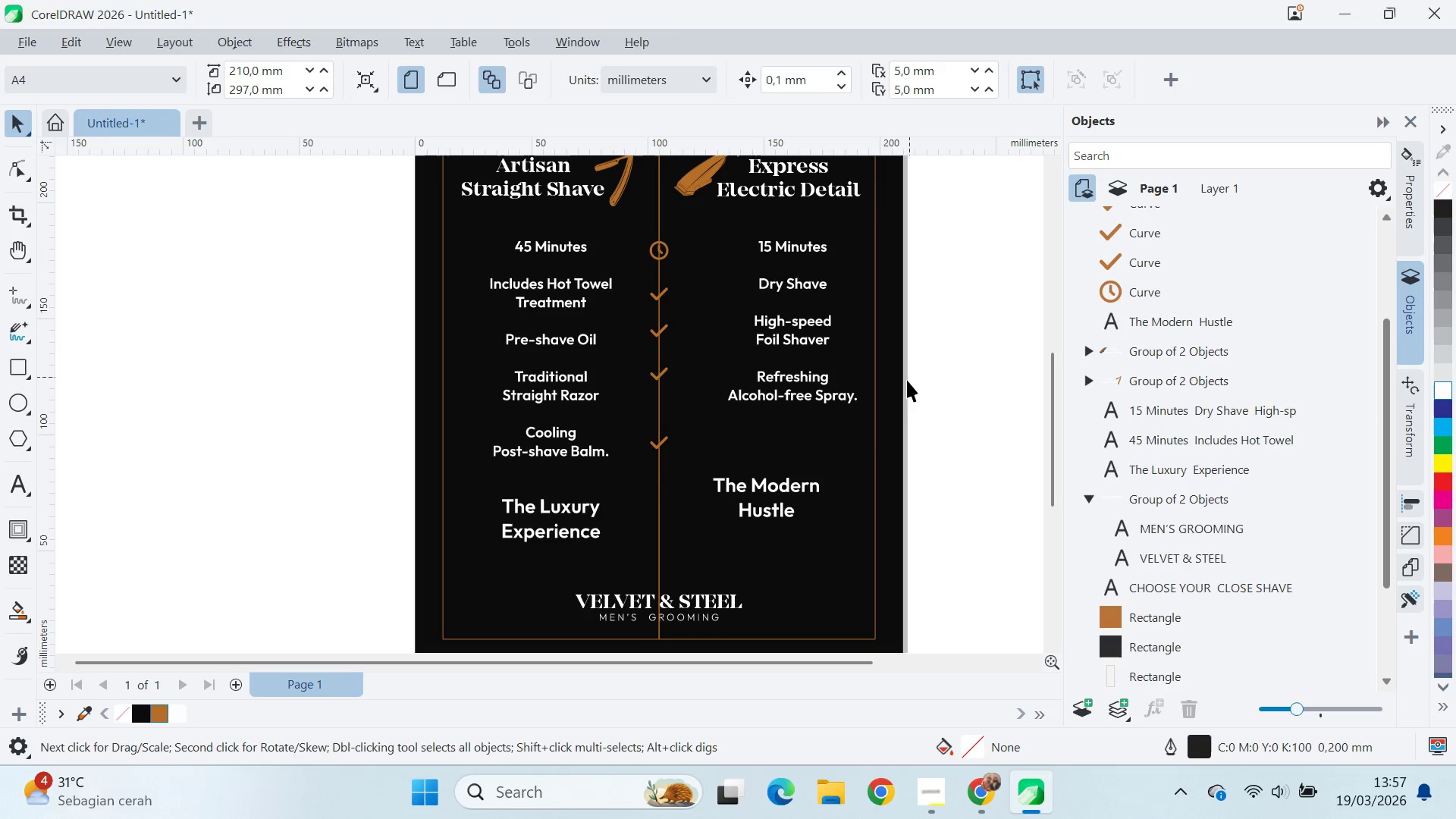 
left_click([806, 389])
 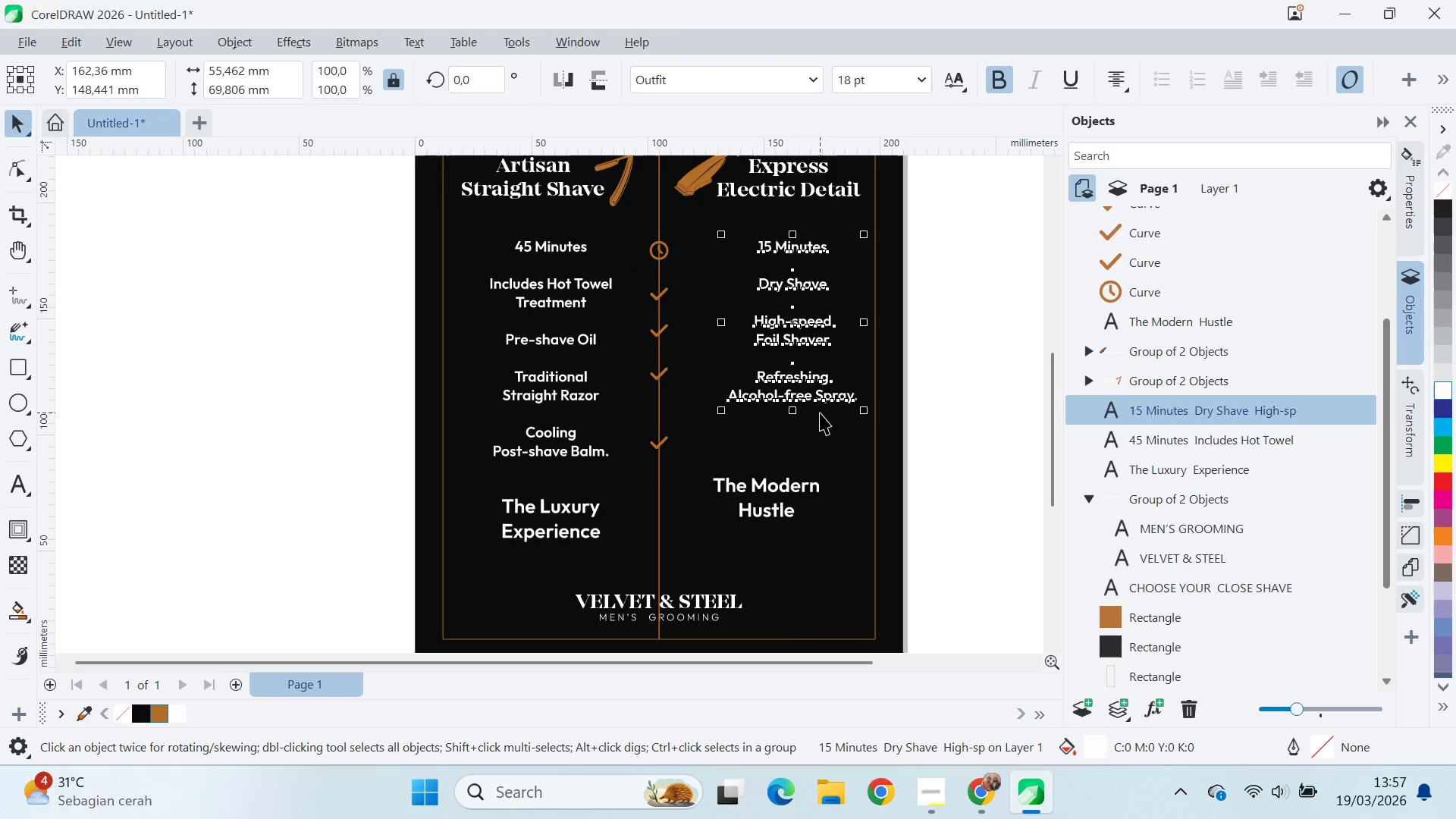 
hold_key(key=ShiftLeft, duration=0.48)
left_click([832, 460])
 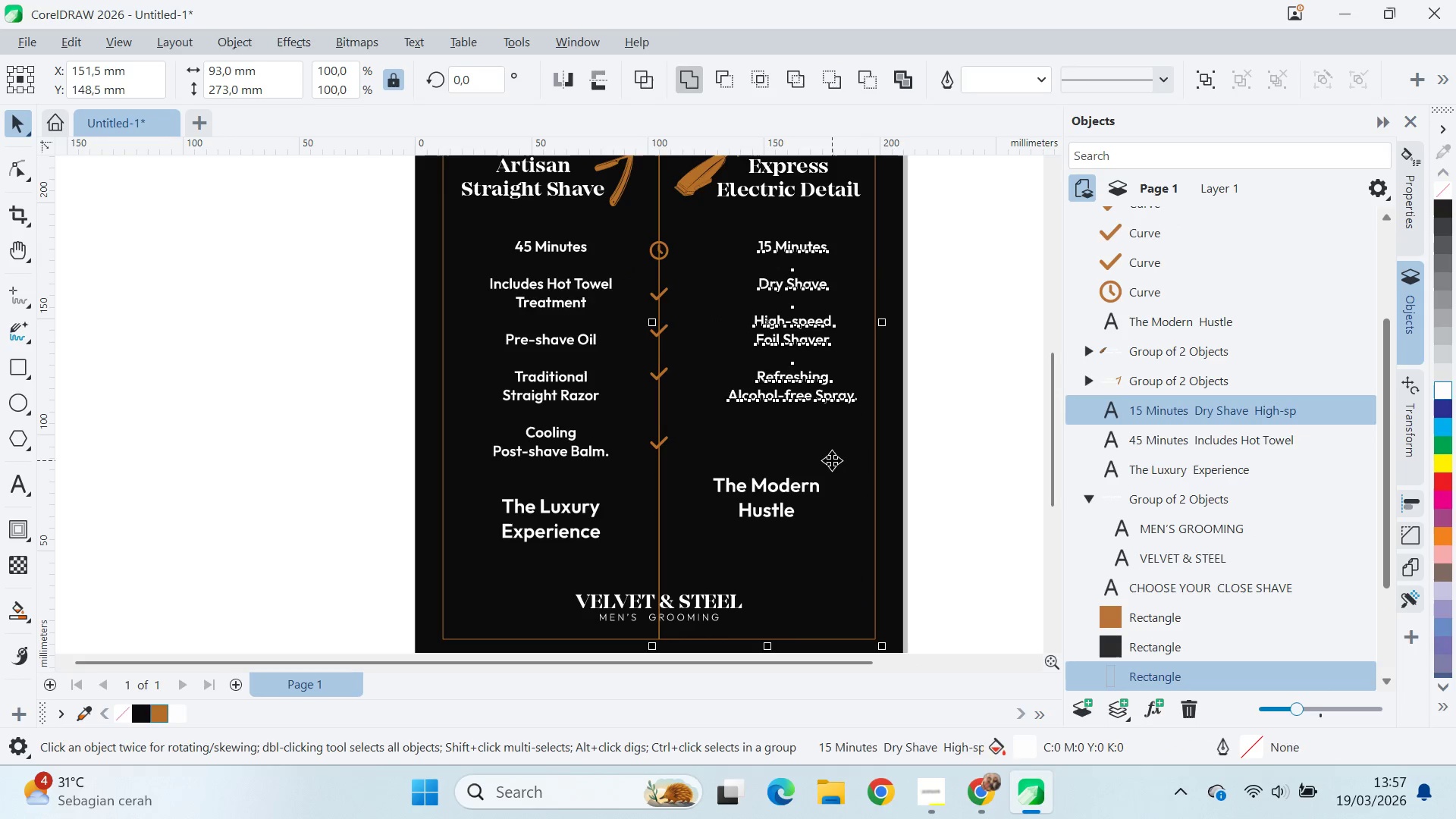 
key(C)
 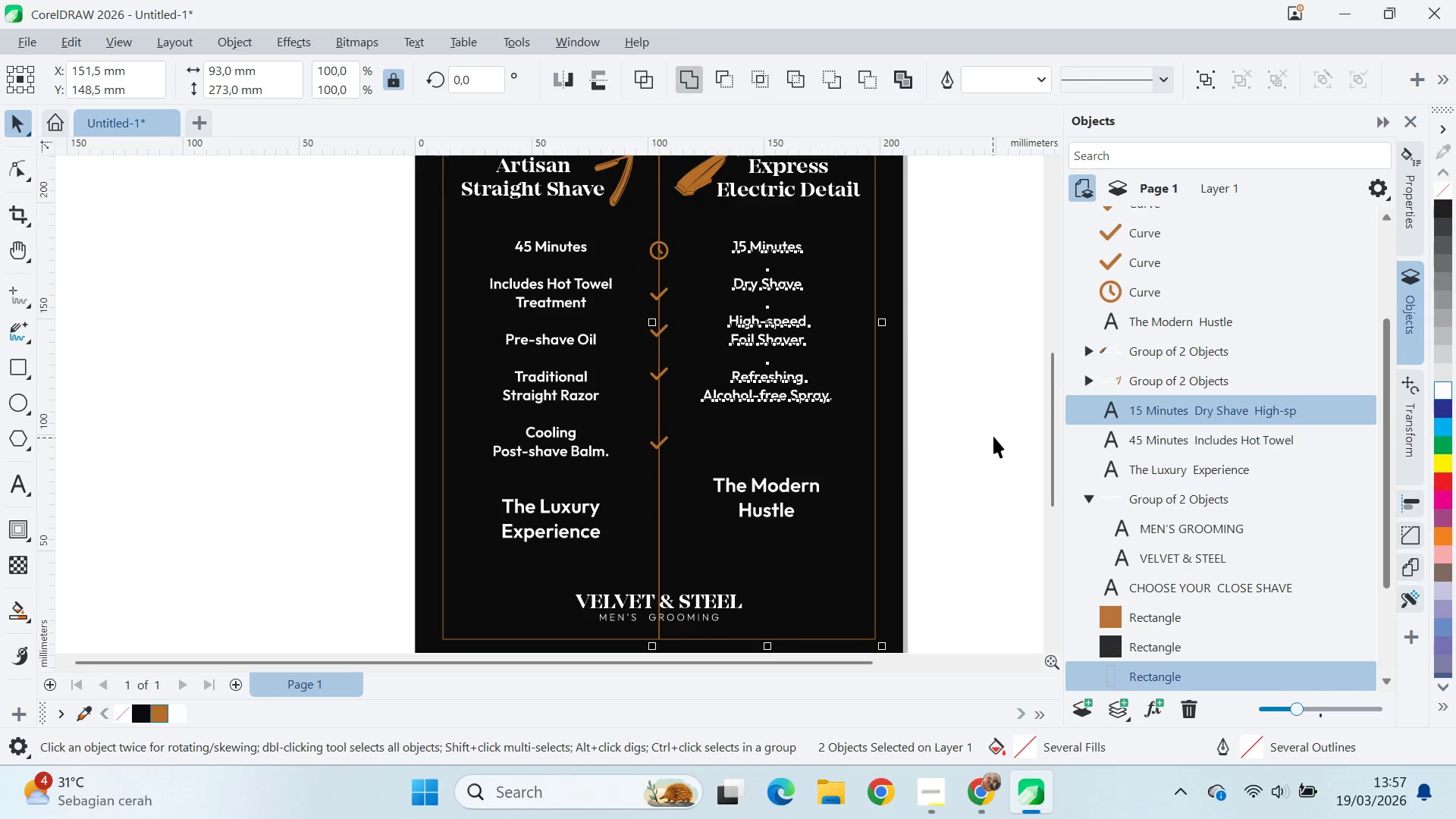 
left_click([993, 435])
 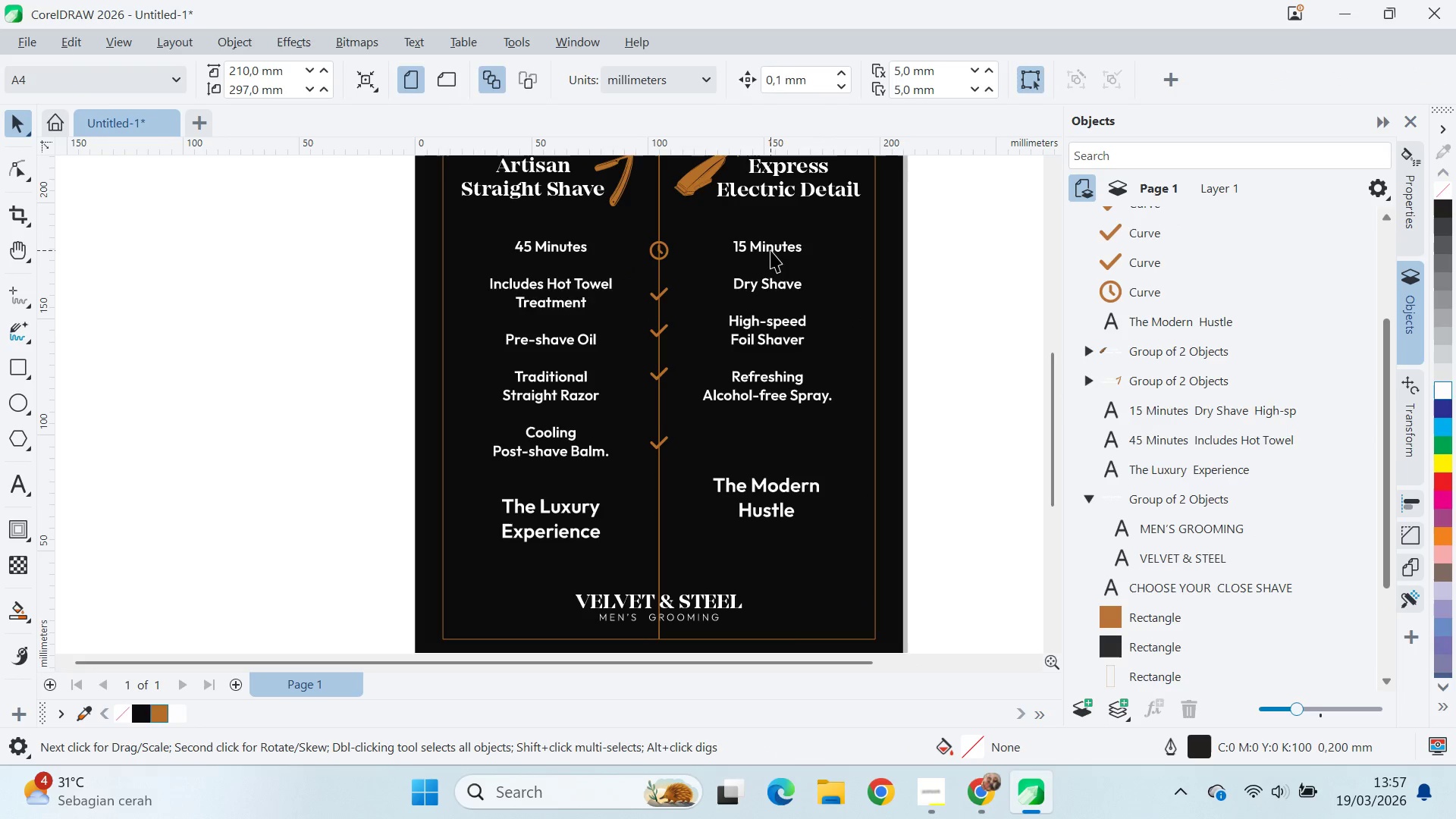 
hold_key(key=ShiftLeft, duration=0.59)
left_click([574, 251])
 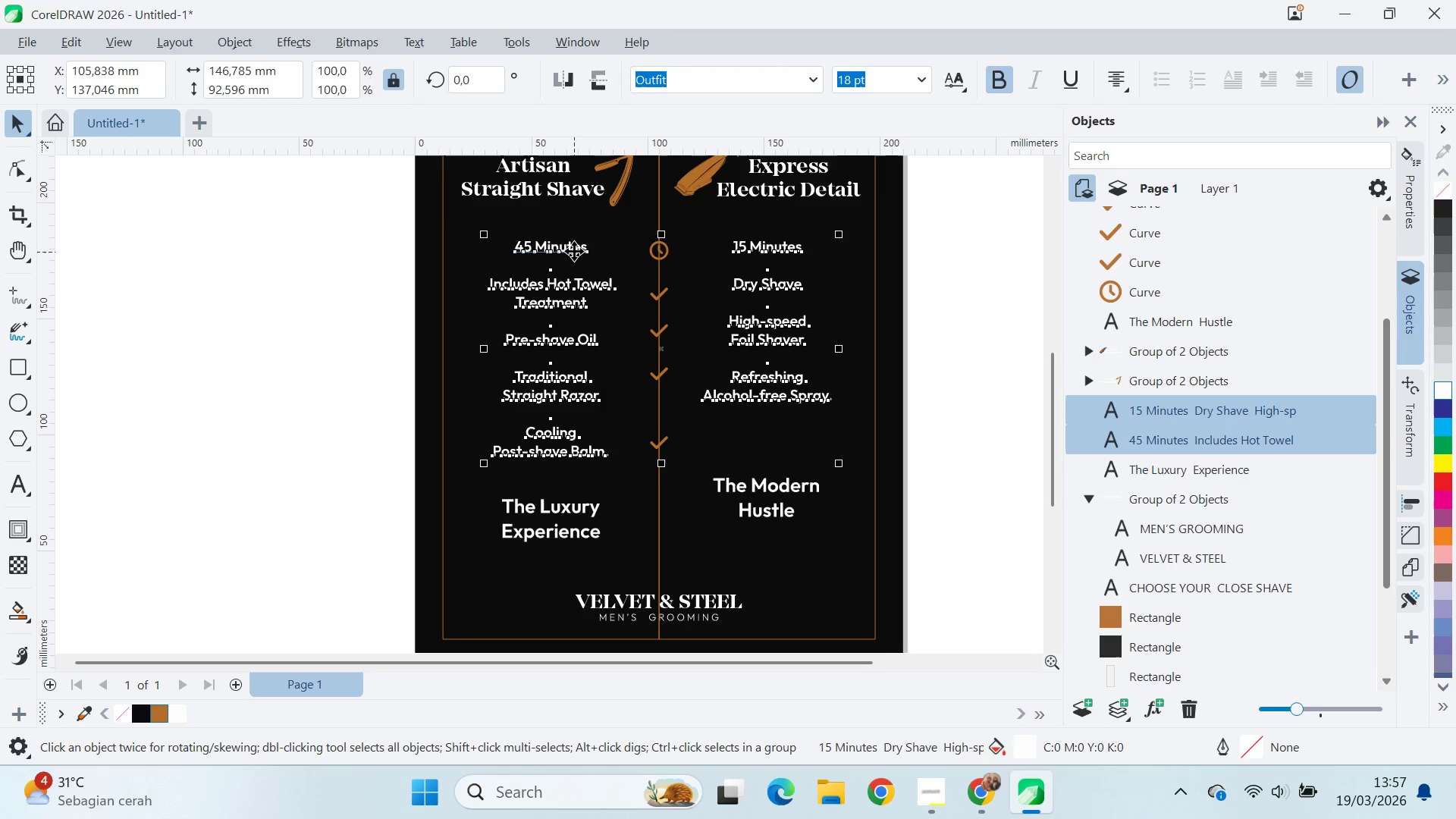 
hold_key(key=ShiftLeft, duration=2.5)
 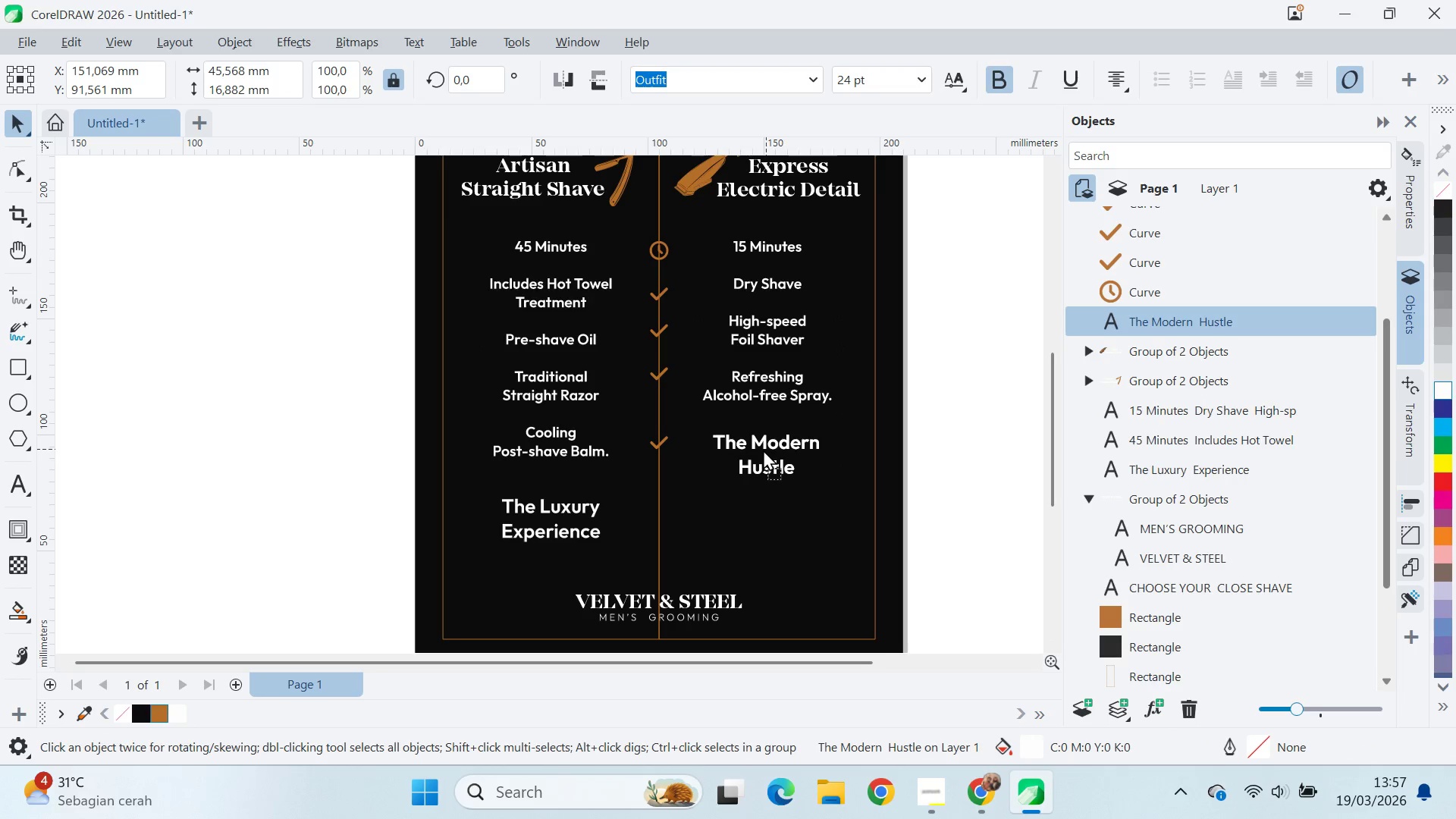 
type(ttt)